 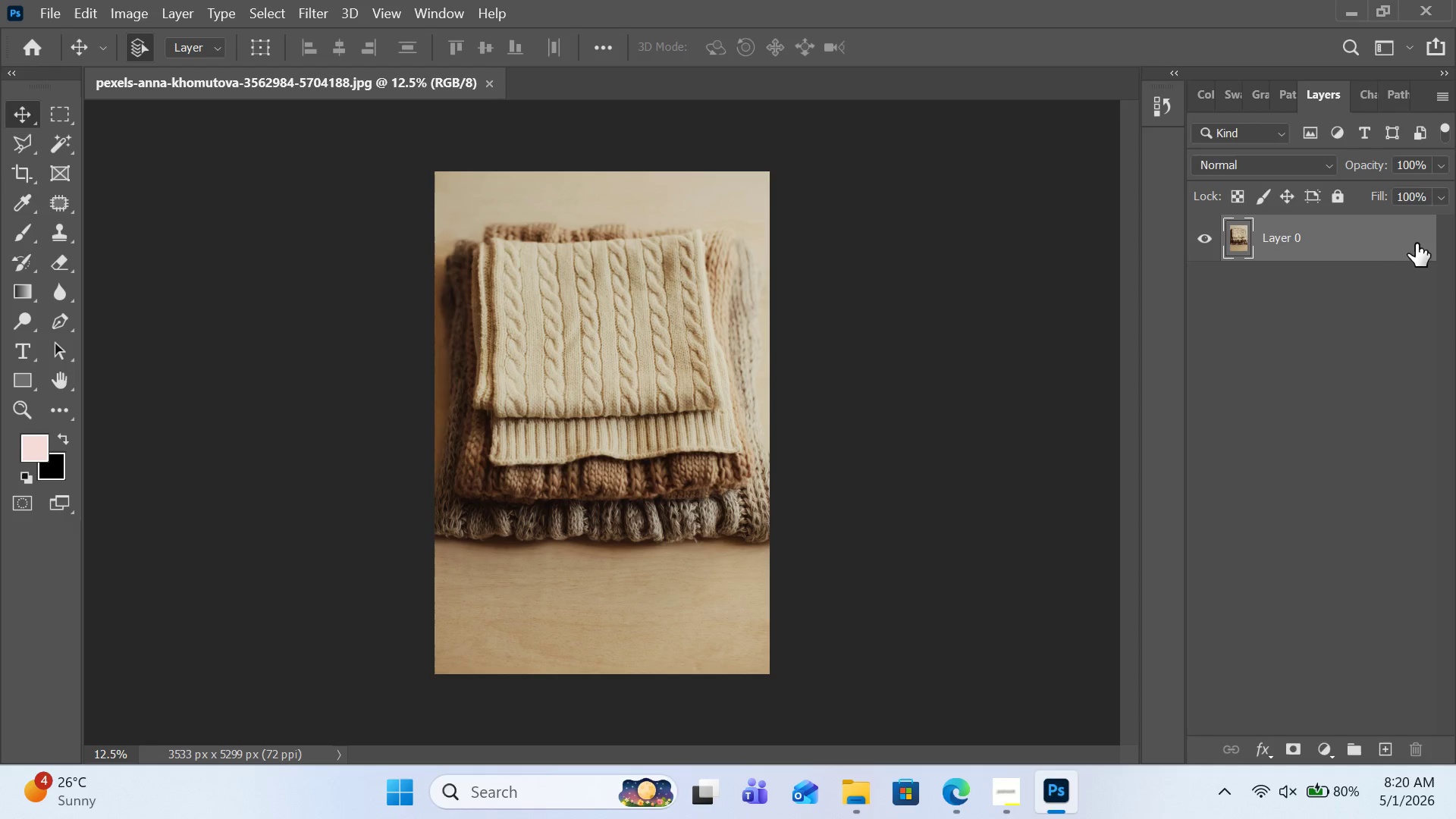 
right_click([1367, 244])
 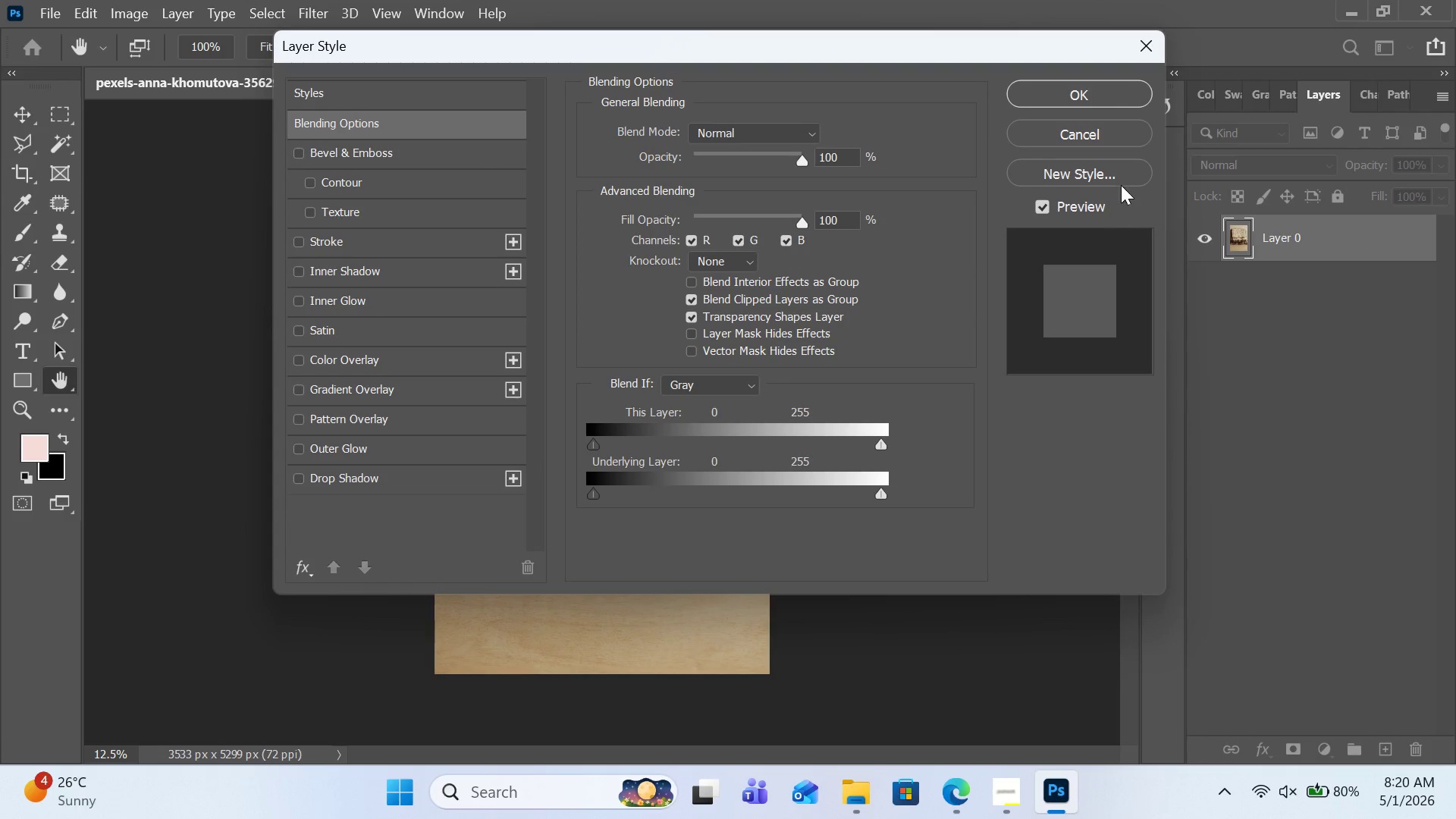 
left_click([1090, 135])
 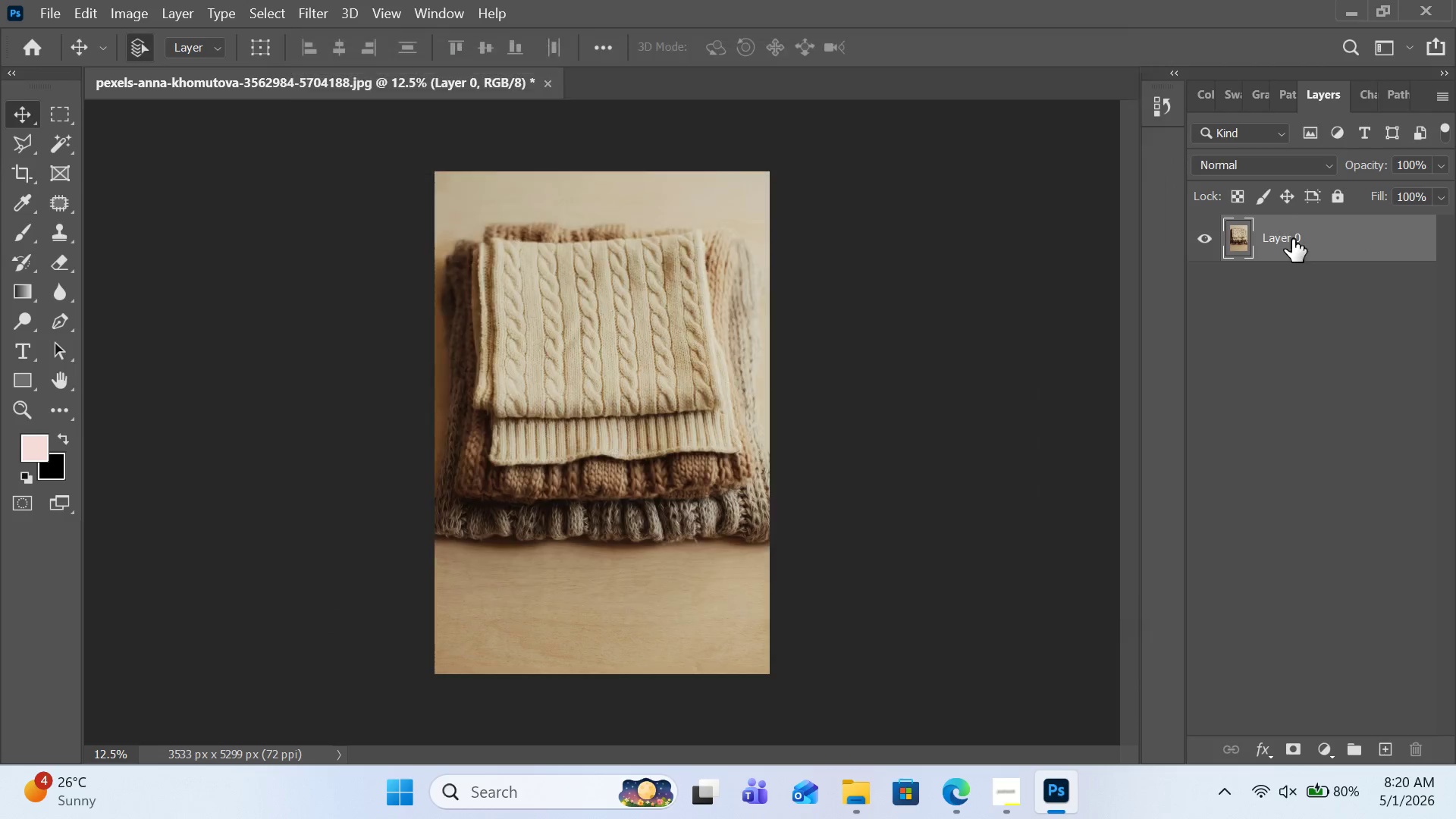 
right_click([1292, 239])
 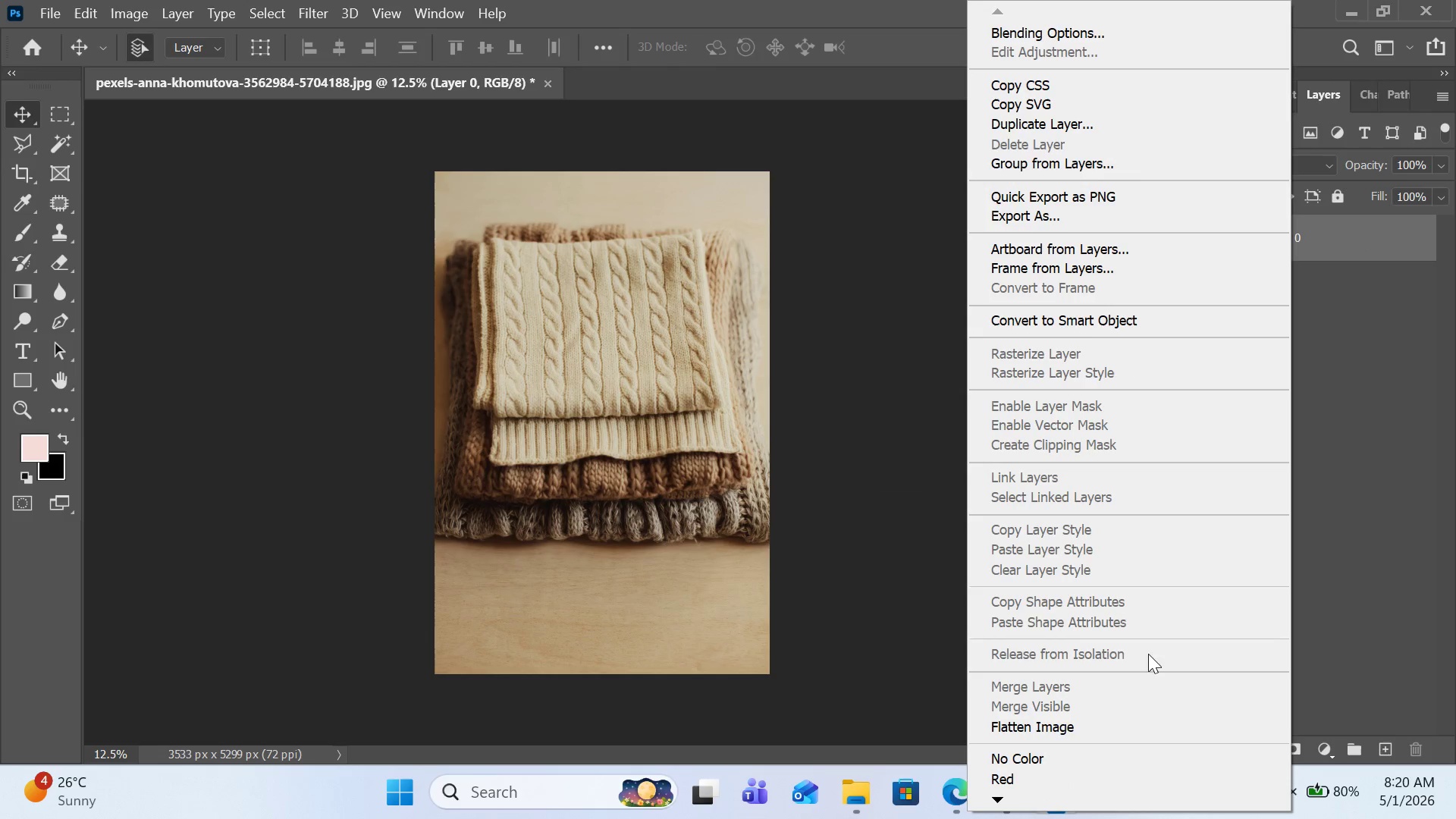 
left_click([1385, 475])
 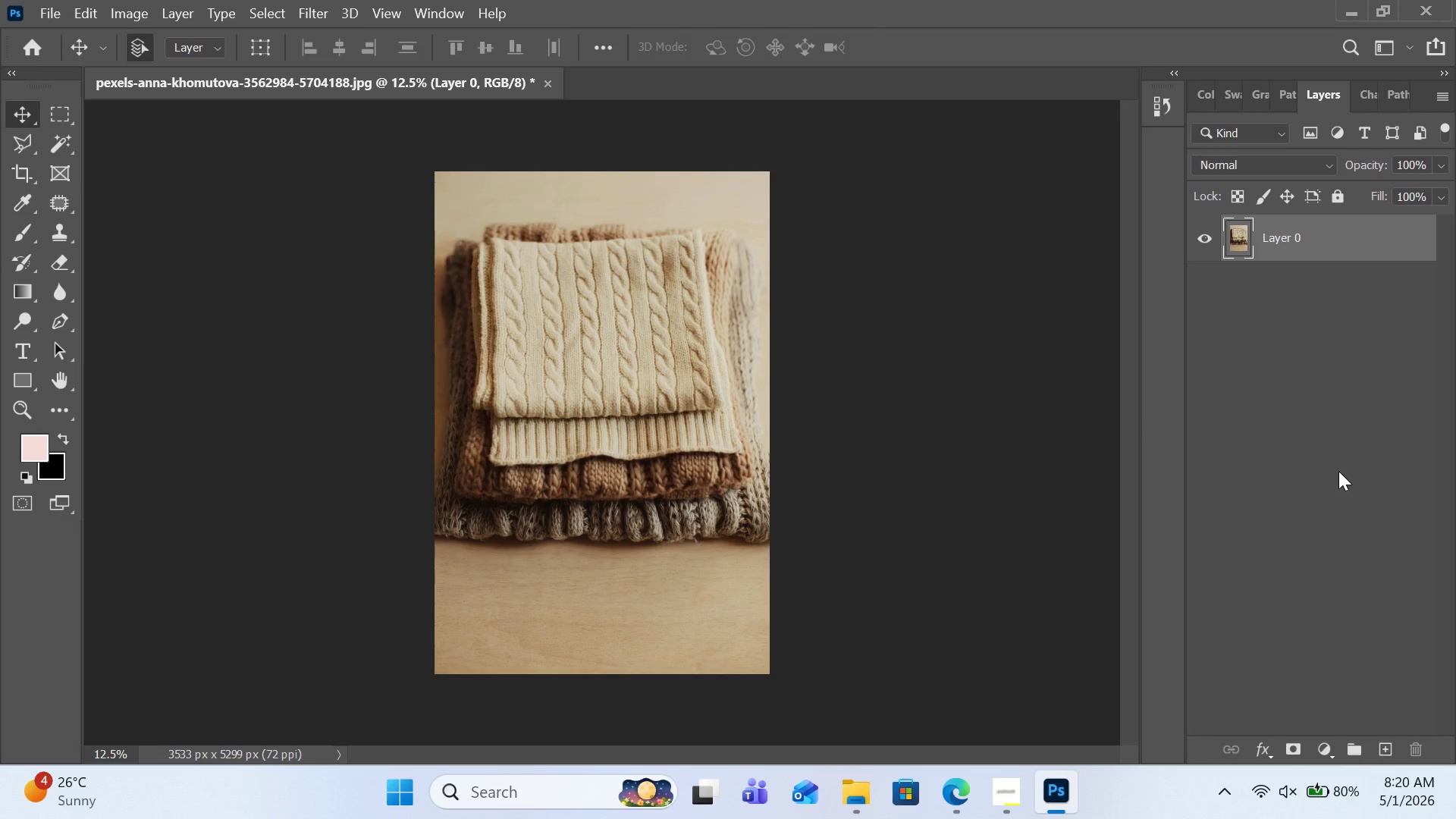 
key(Control+J)
 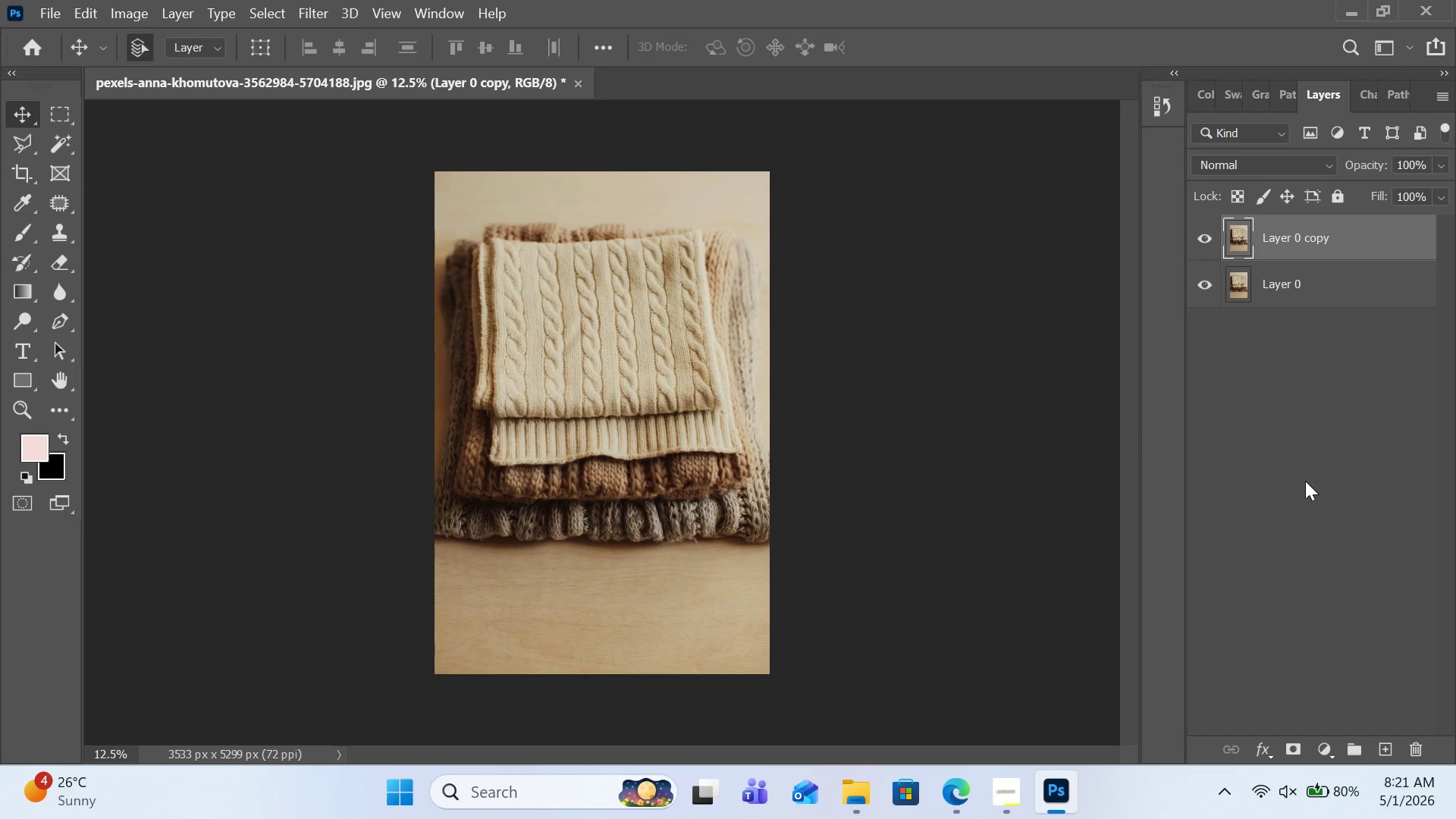 
wait(46.44)
 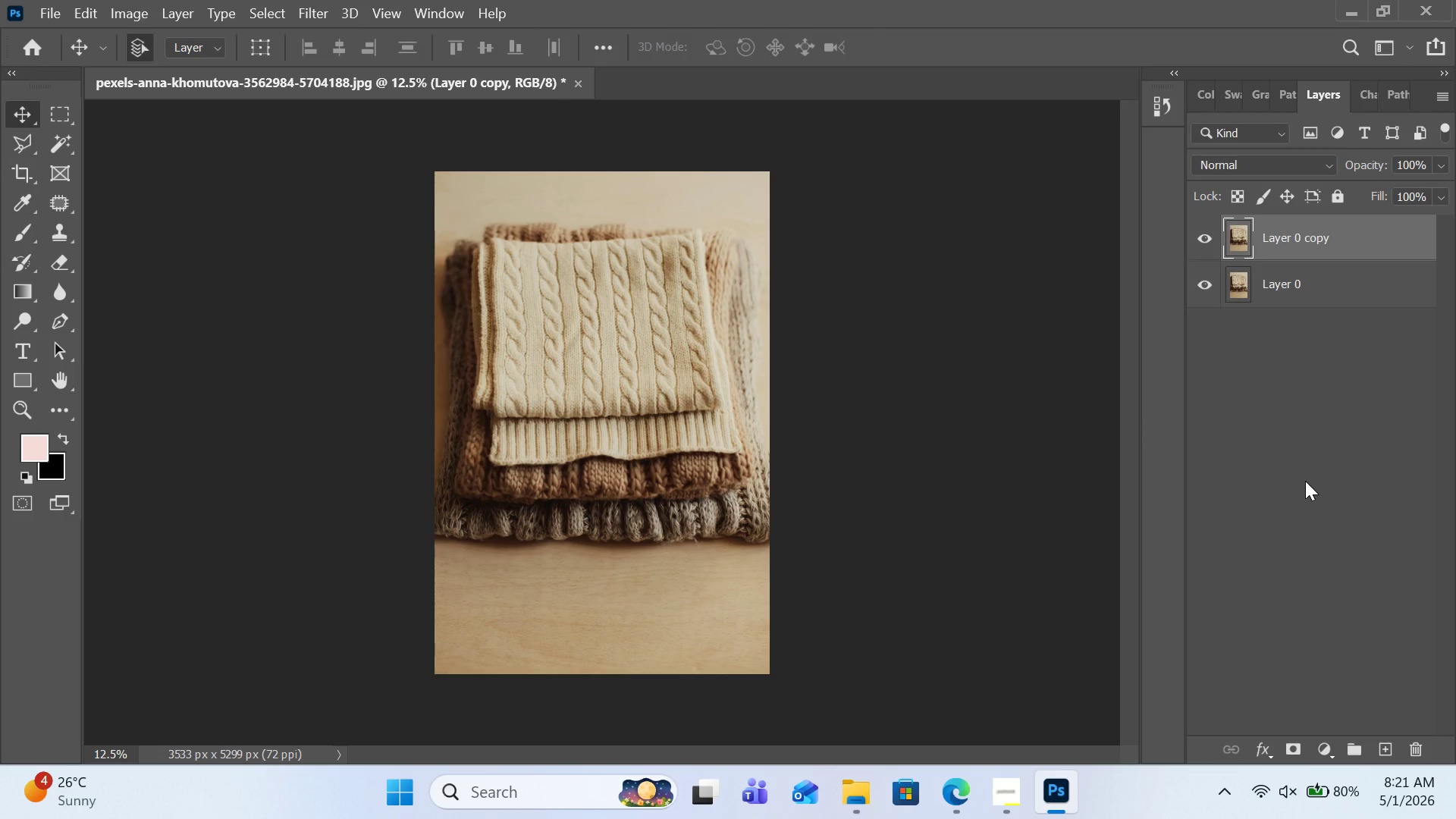 
left_click([1264, 299])
 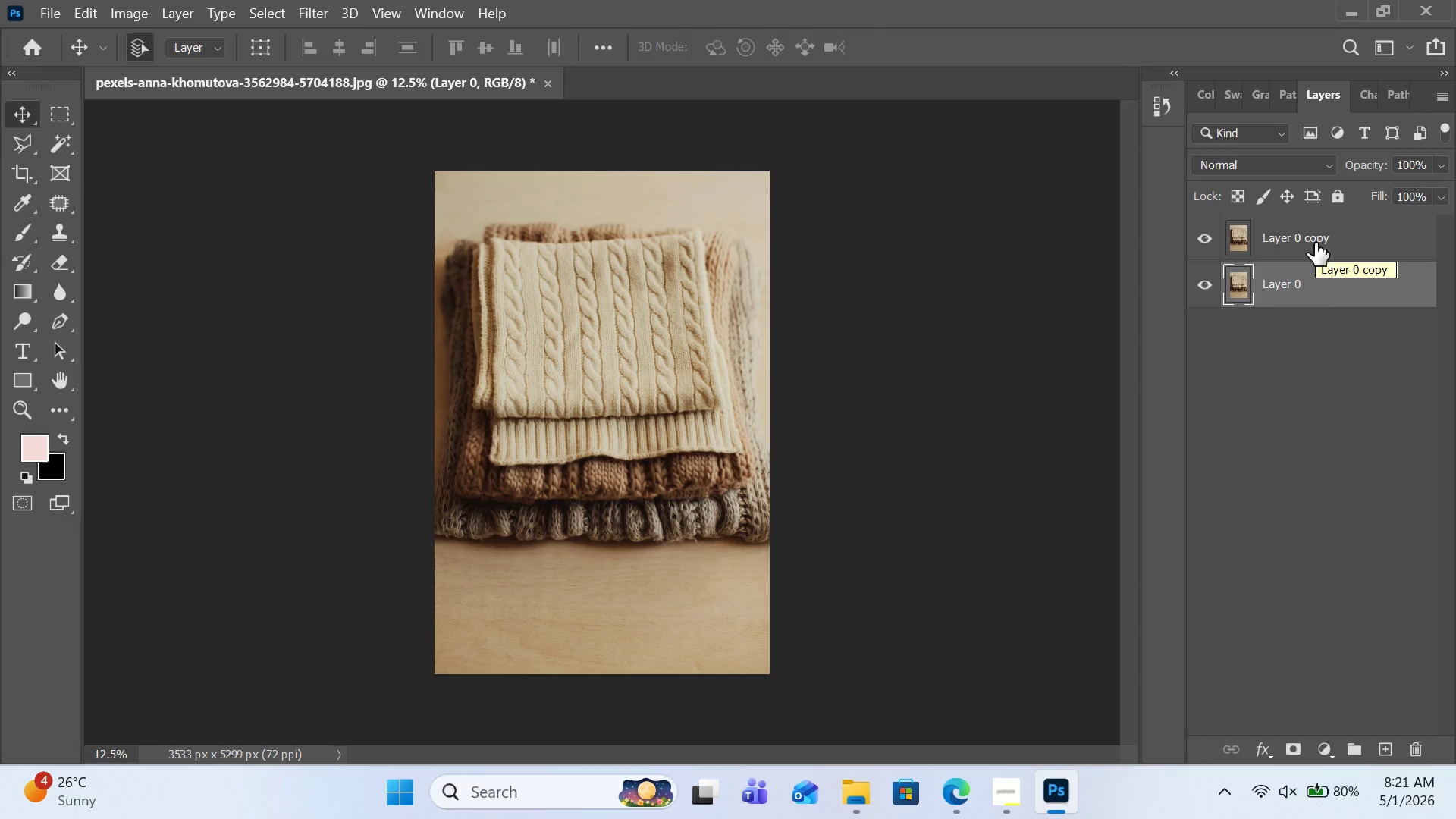 
double_click([1321, 243])
 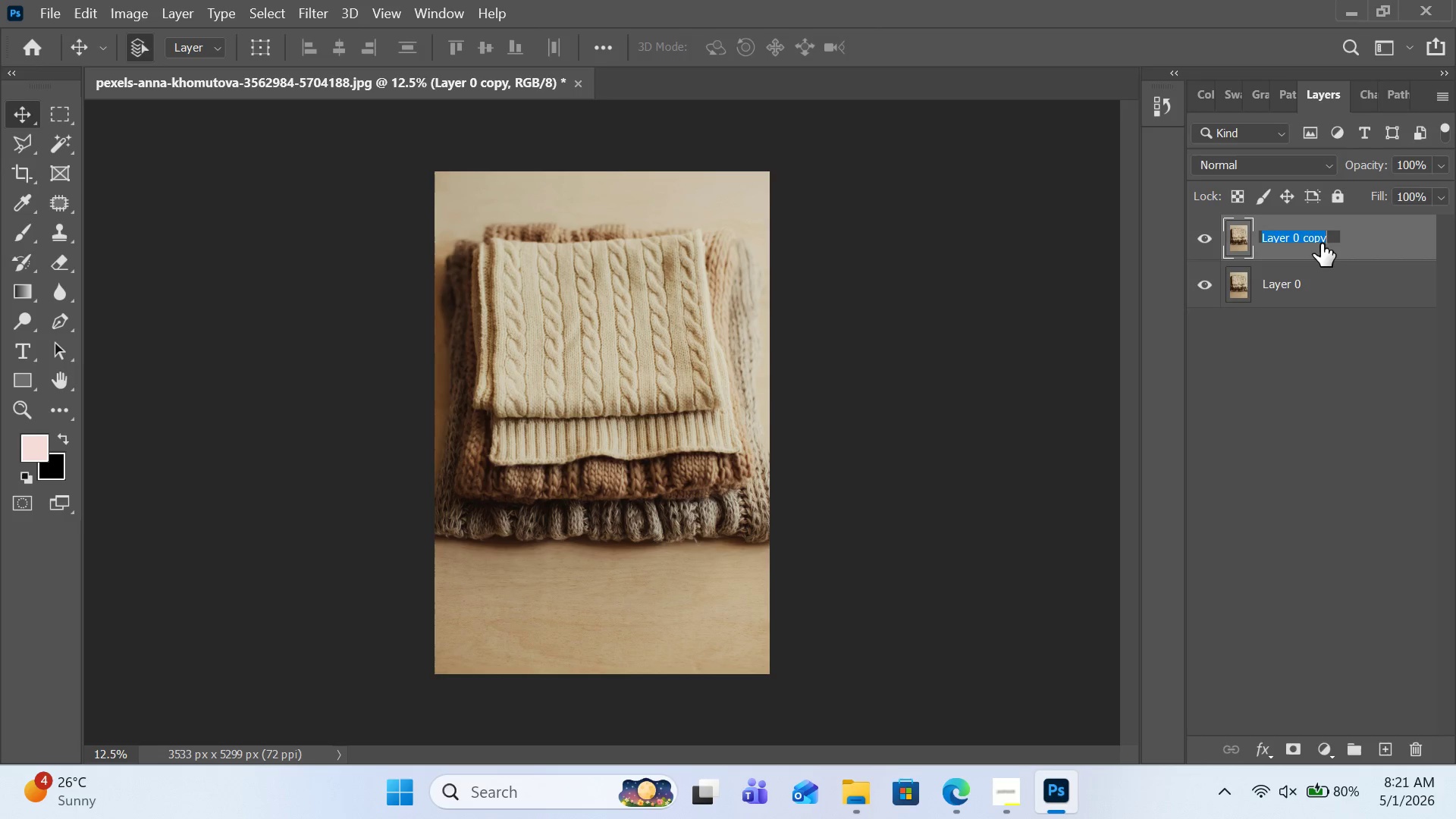 
triple_click([1321, 243])
 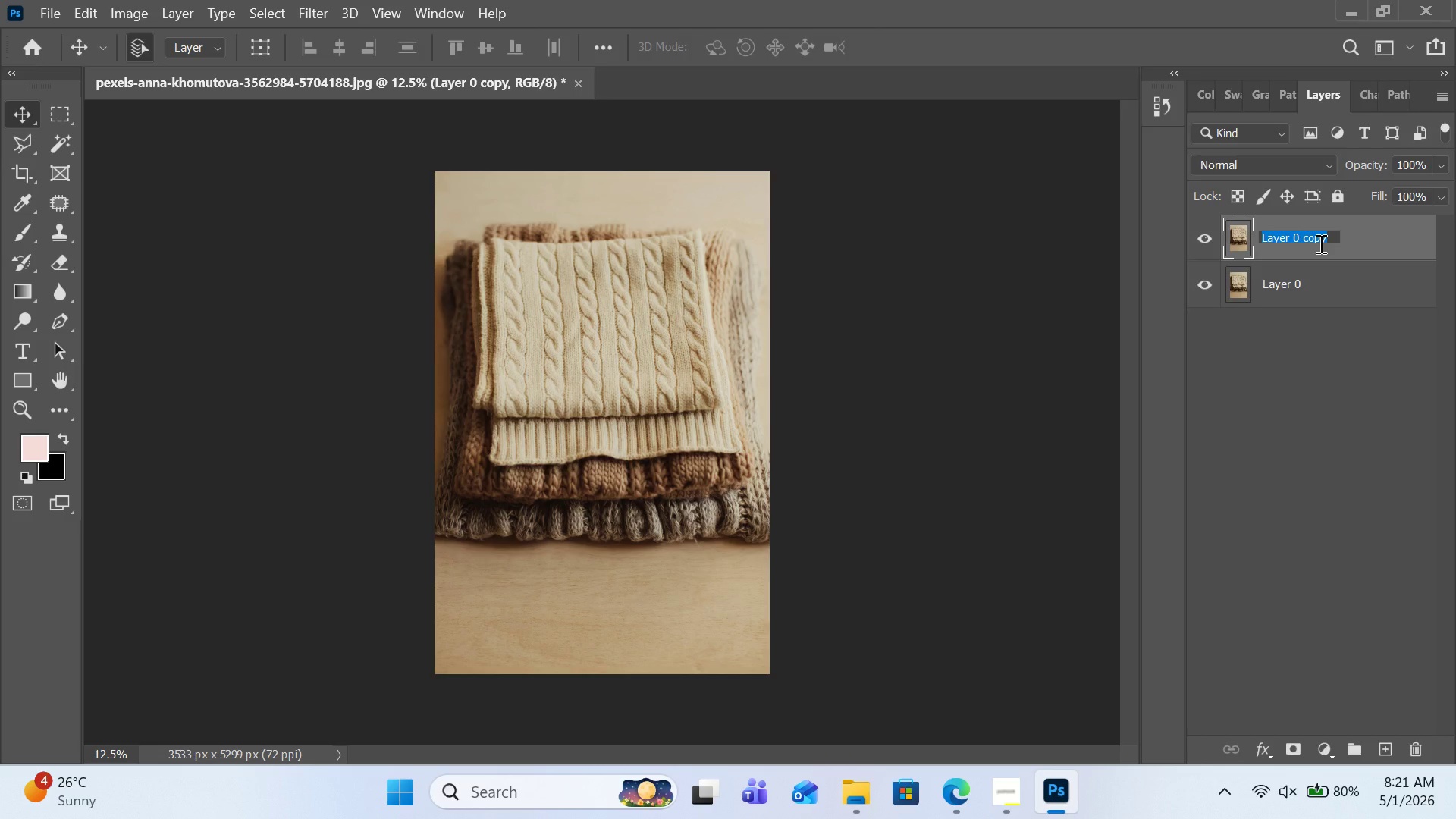 
type(big bump)
 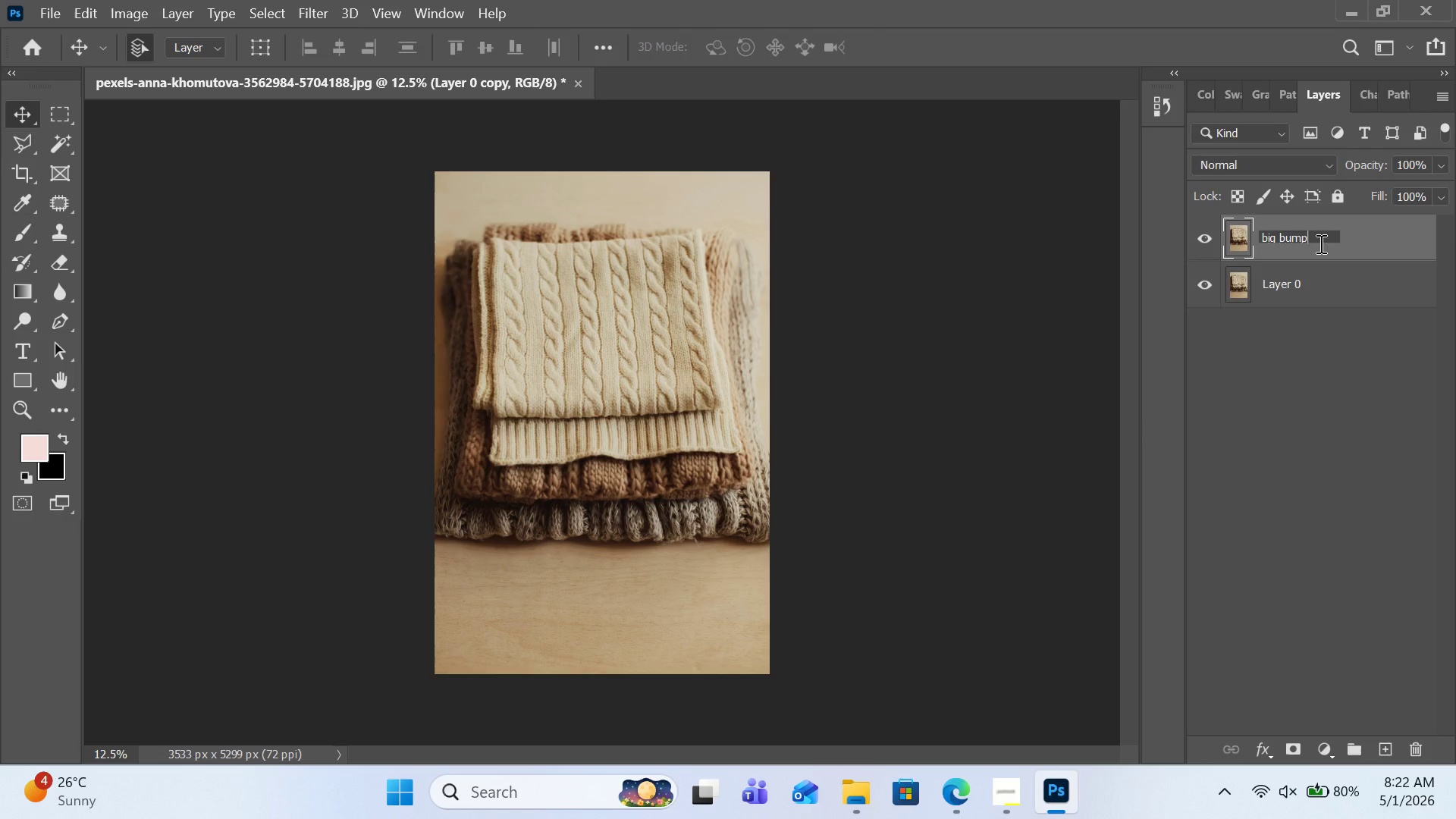 
wait(18.22)
 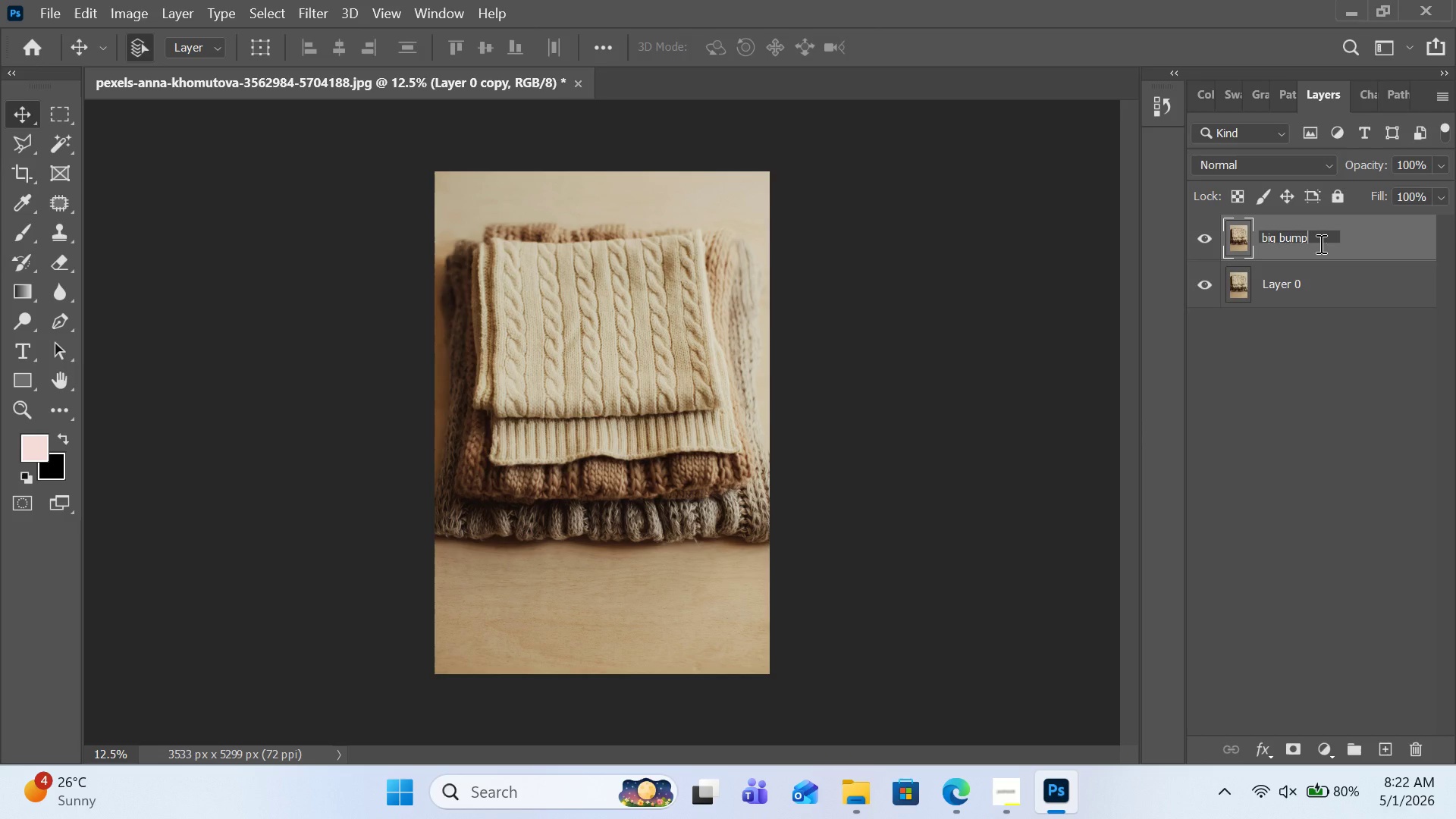 
key(Enter)
 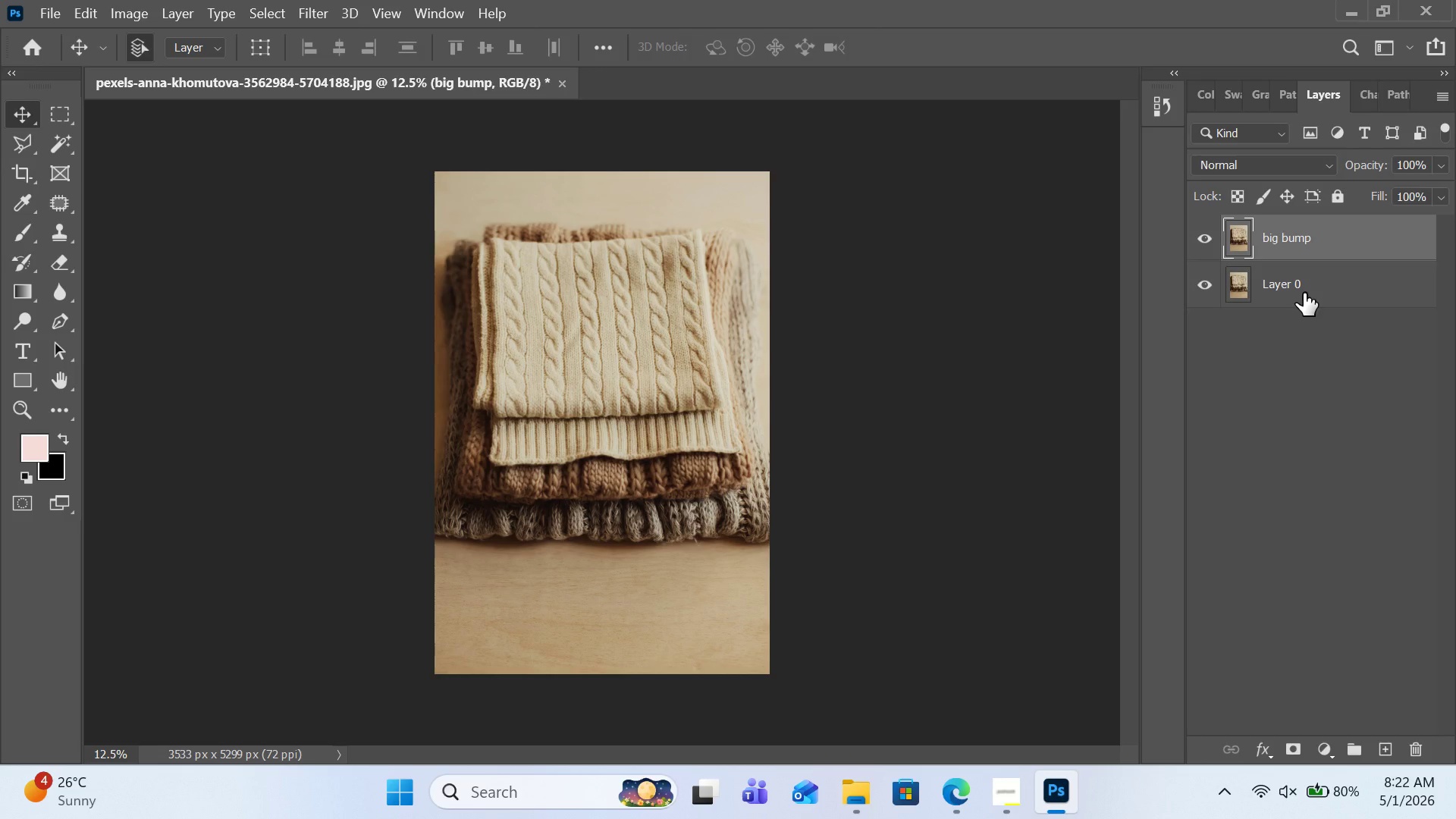 
wait(10.14)
 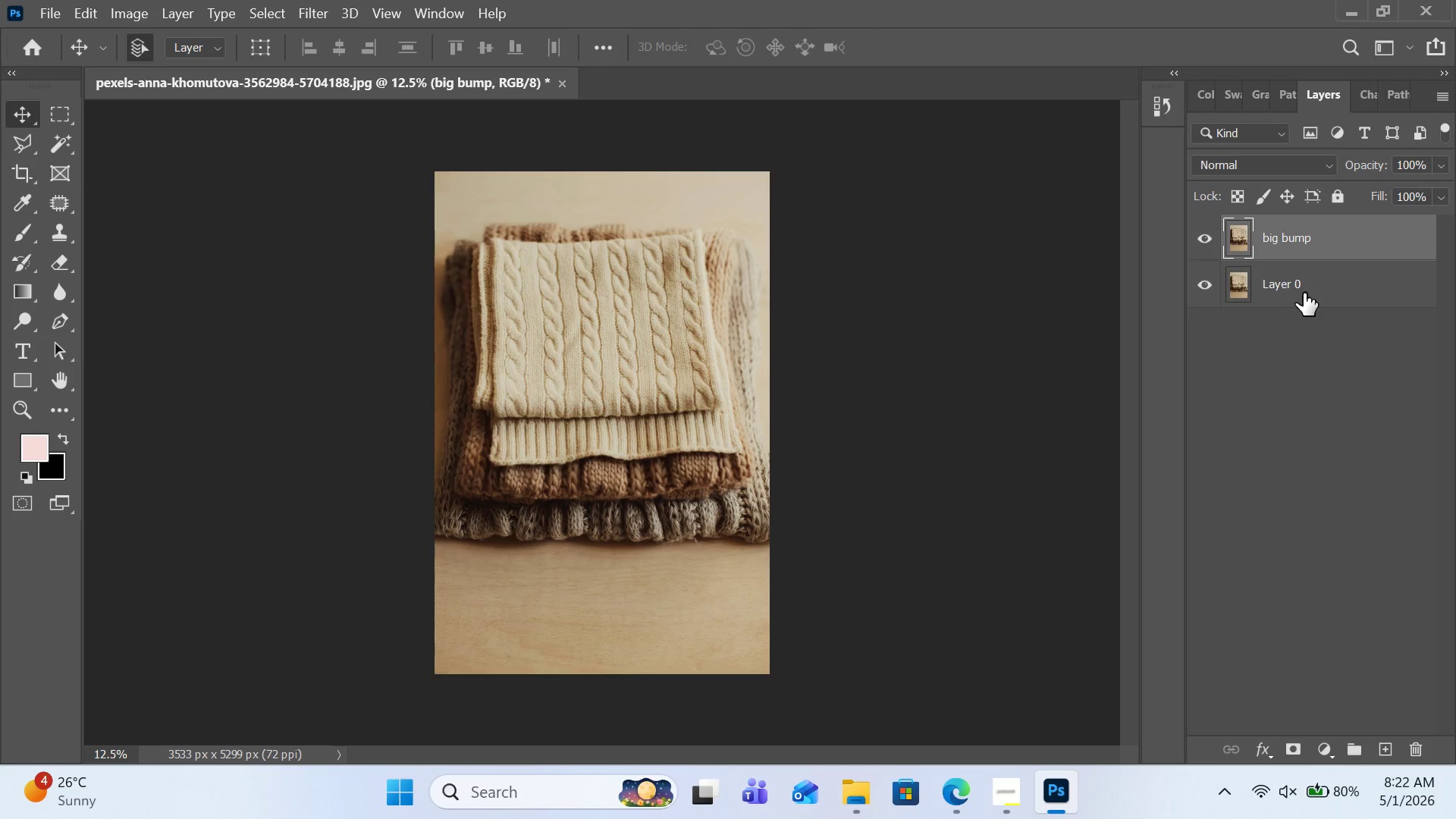 
key(Control+Equal)
 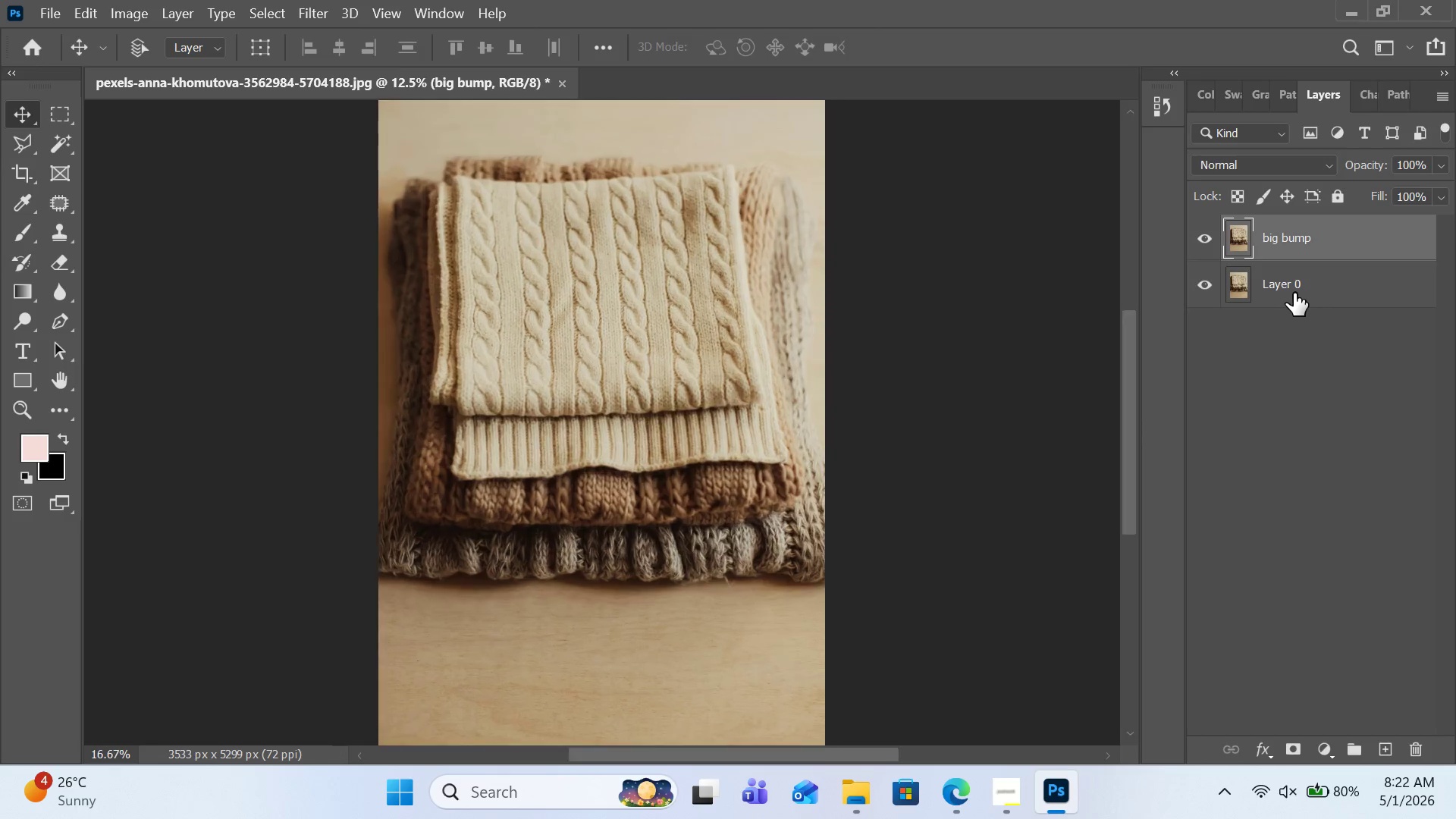 
key(Control+Equal)
 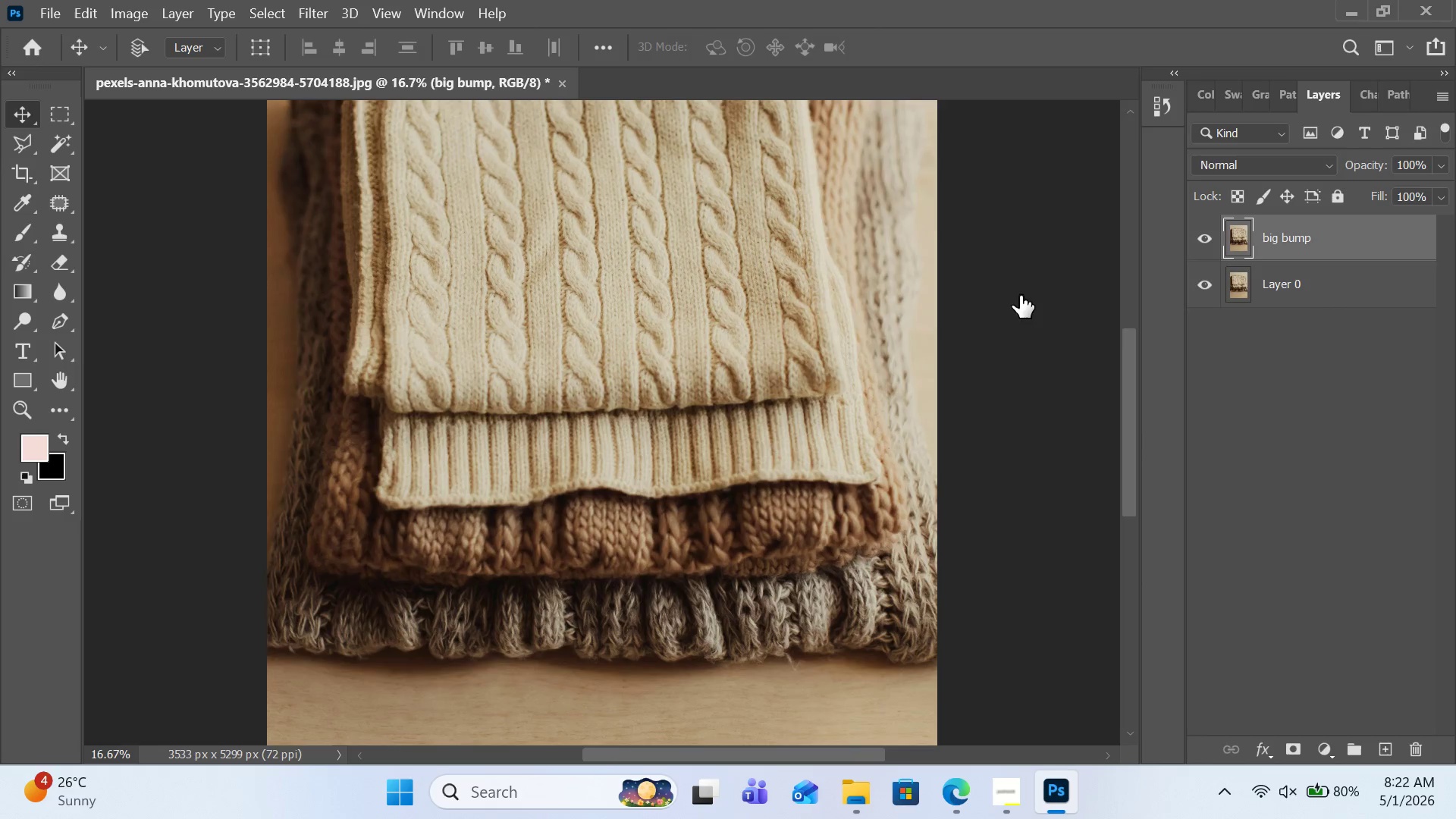 
key(Control+Equal)
 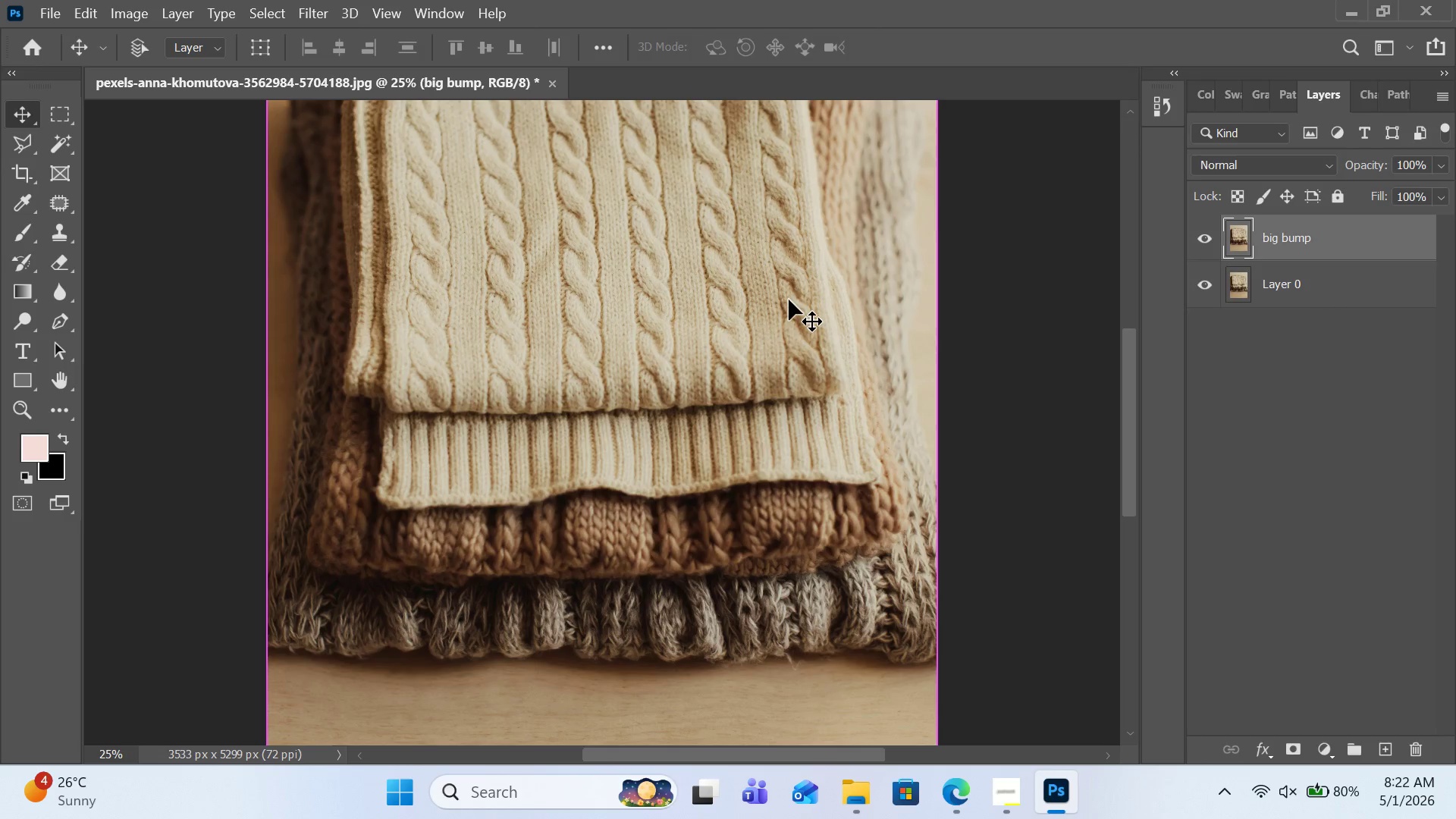 
key(Control+Equal)
 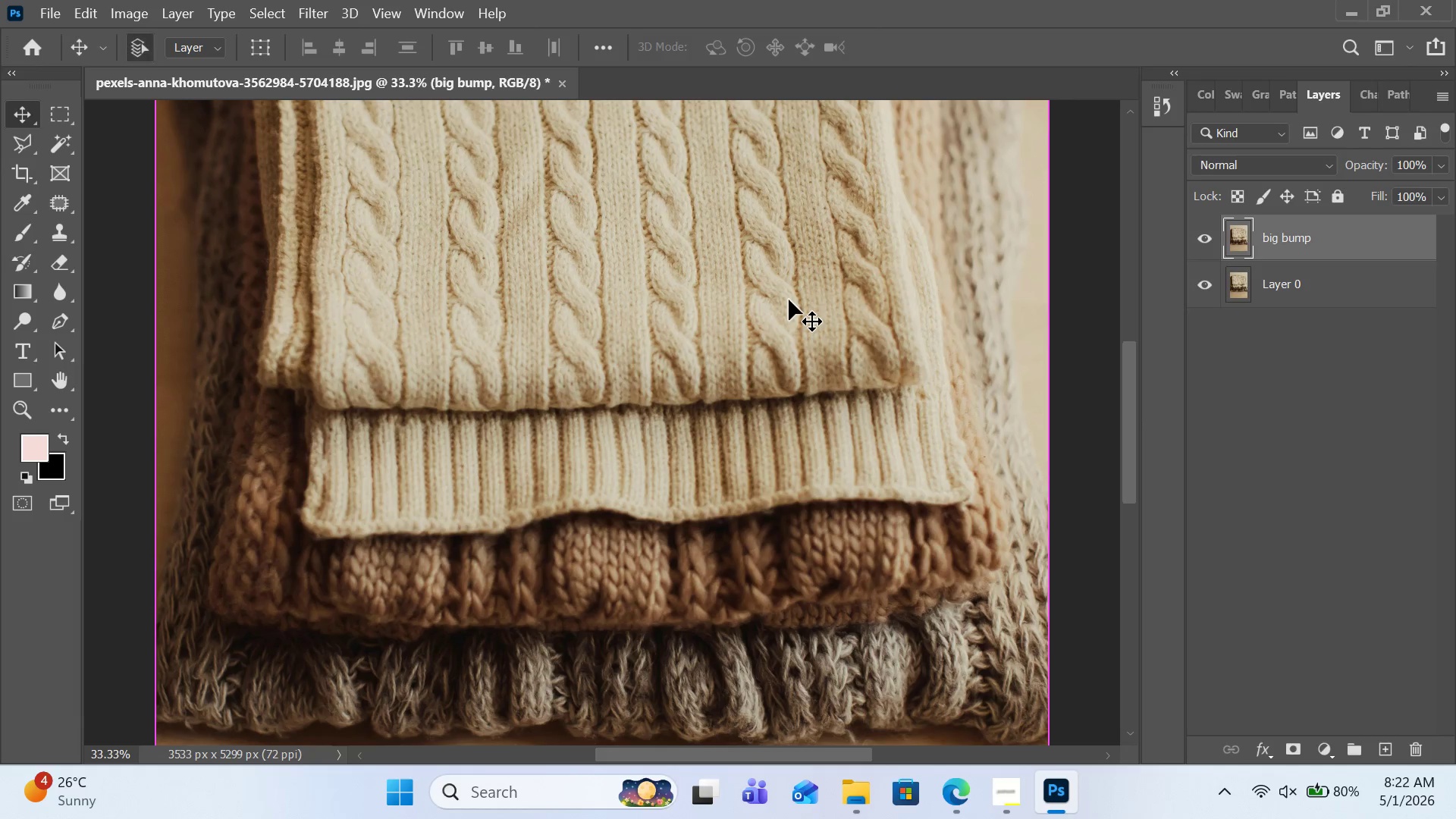 
key(Control+Minus)
 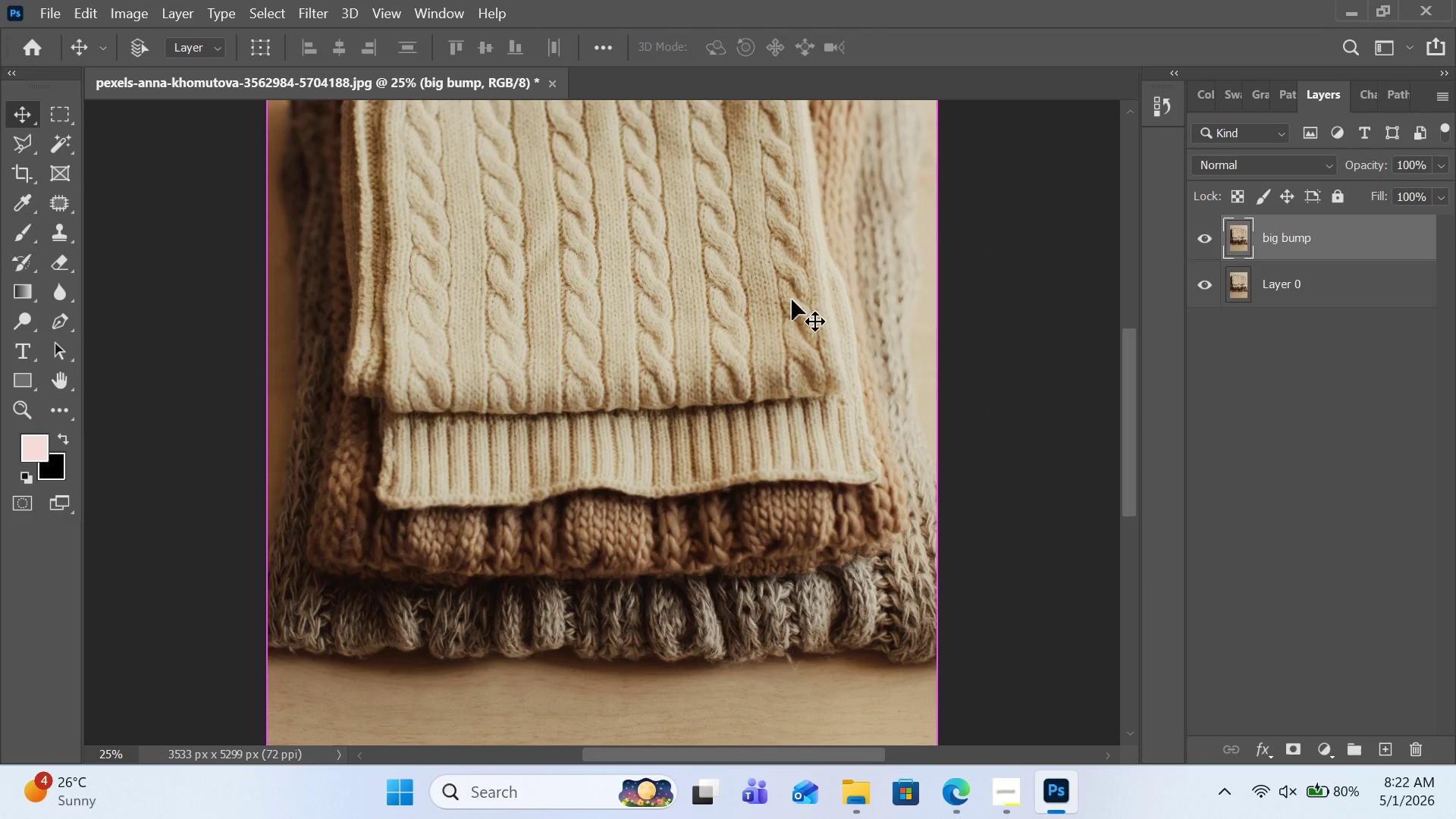 
key(Control+Minus)
 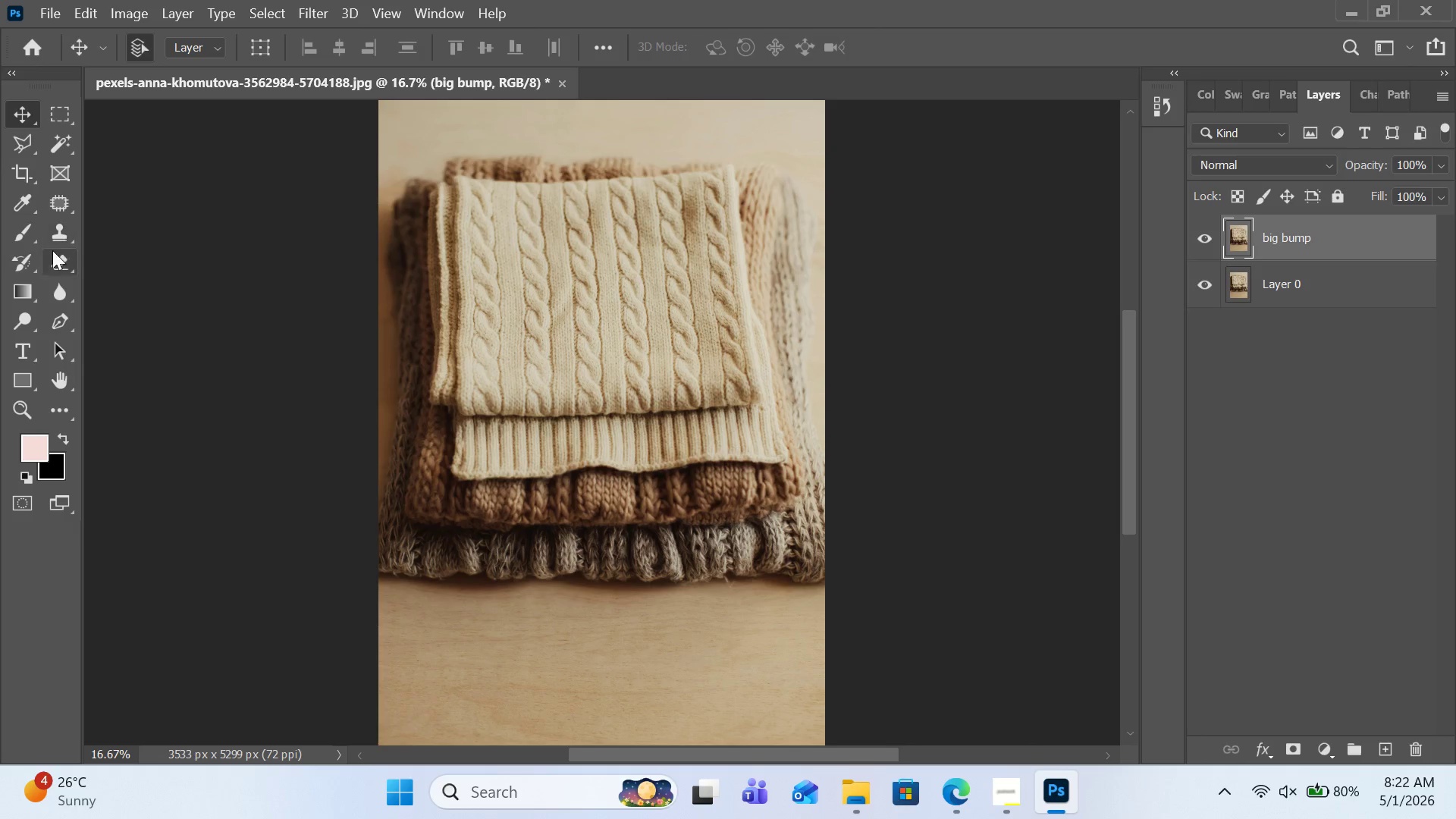 
wait(6.01)
 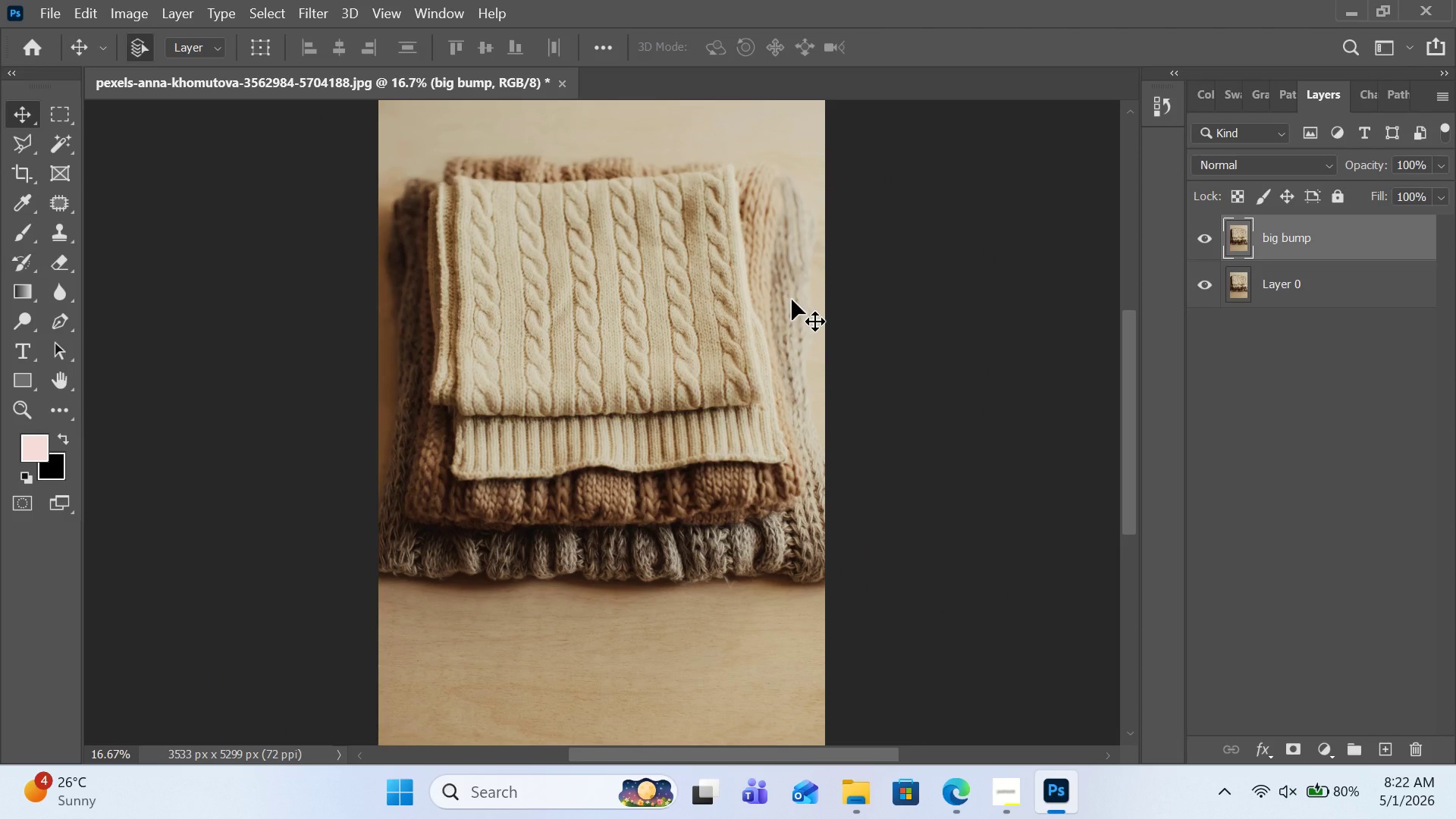 
left_click([21, 346])
 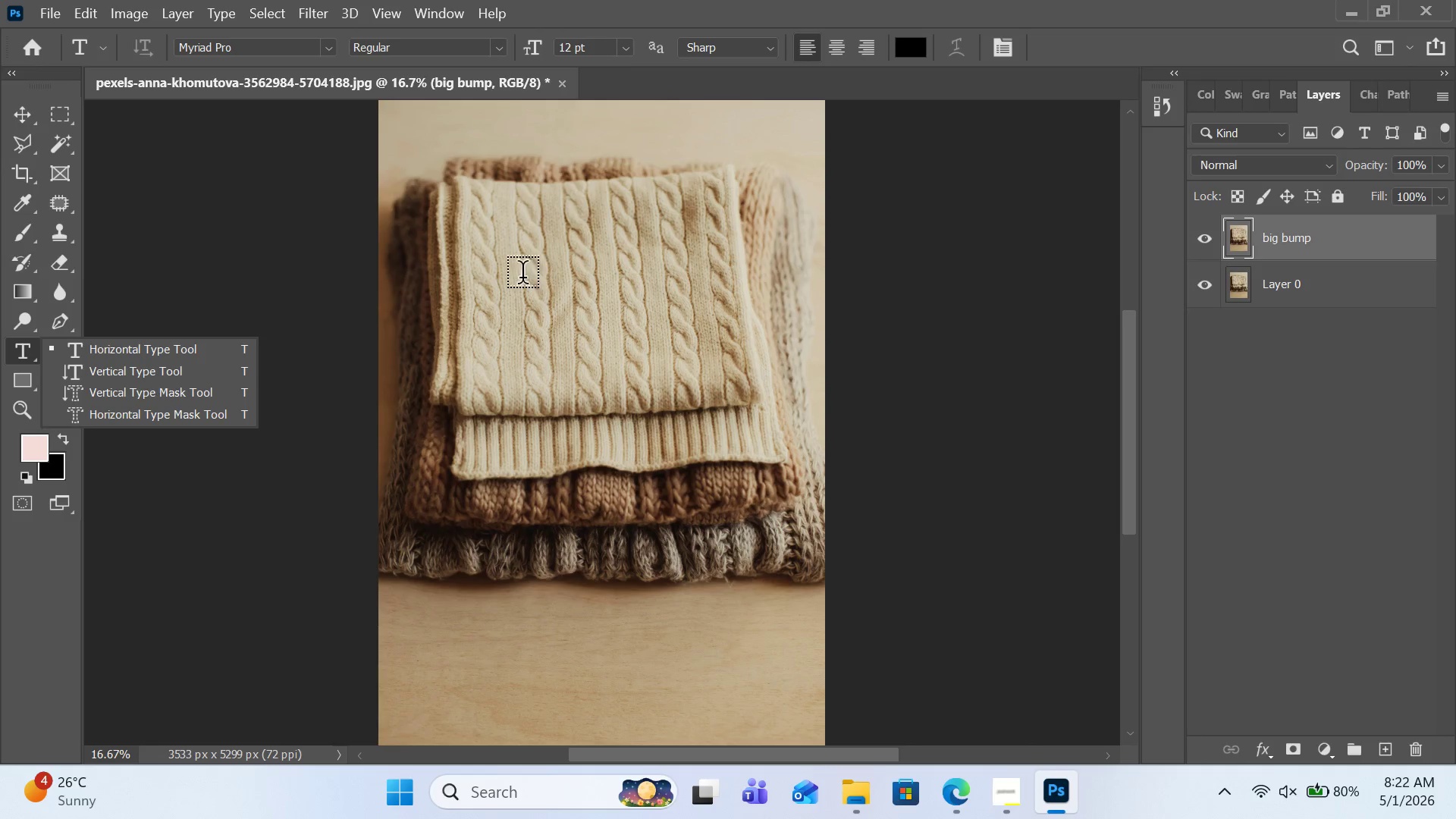 
left_click([516, 275])
 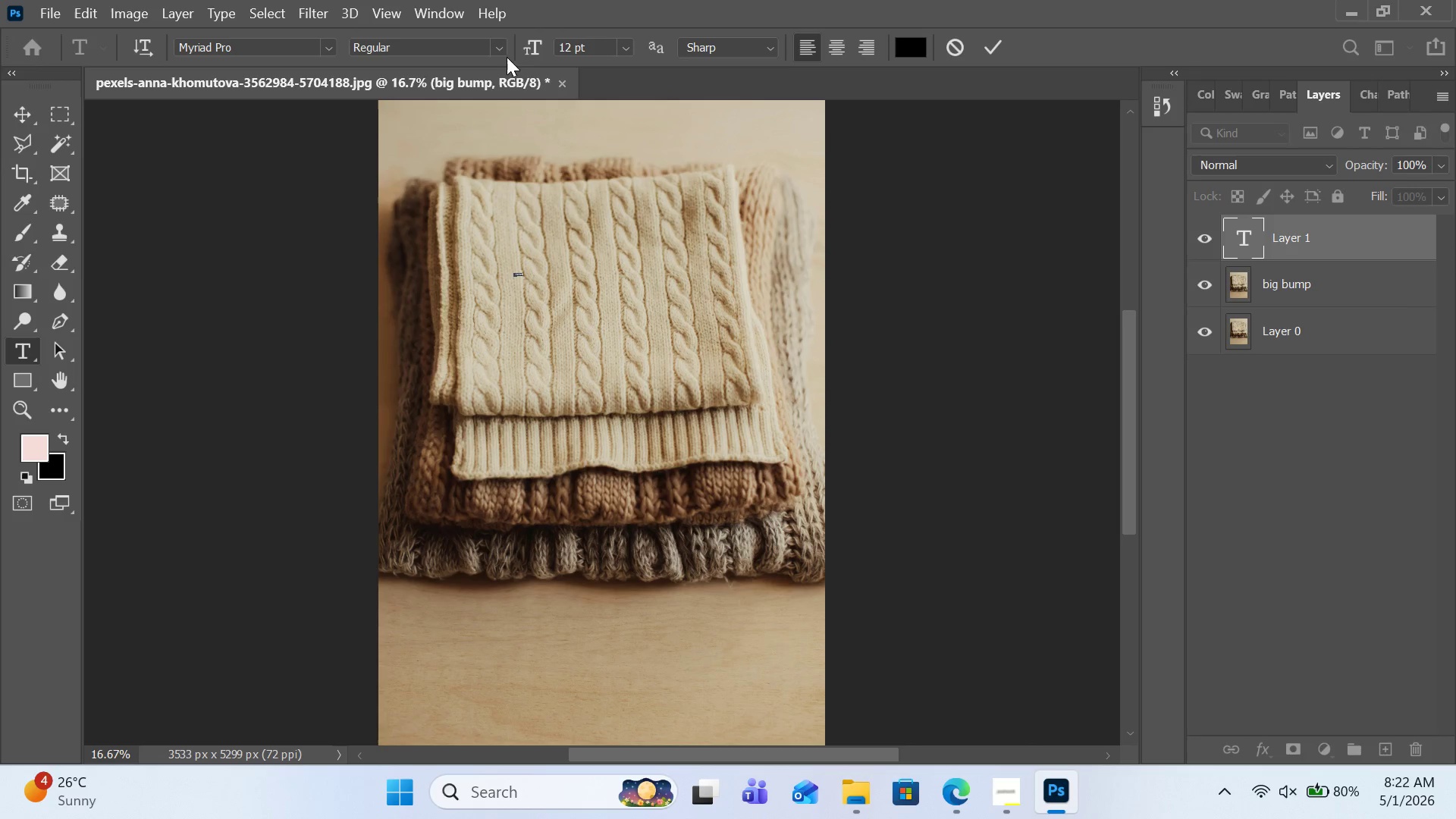 
left_click_drag(start_coordinate=[534, 52], to_coordinate=[830, 56])
 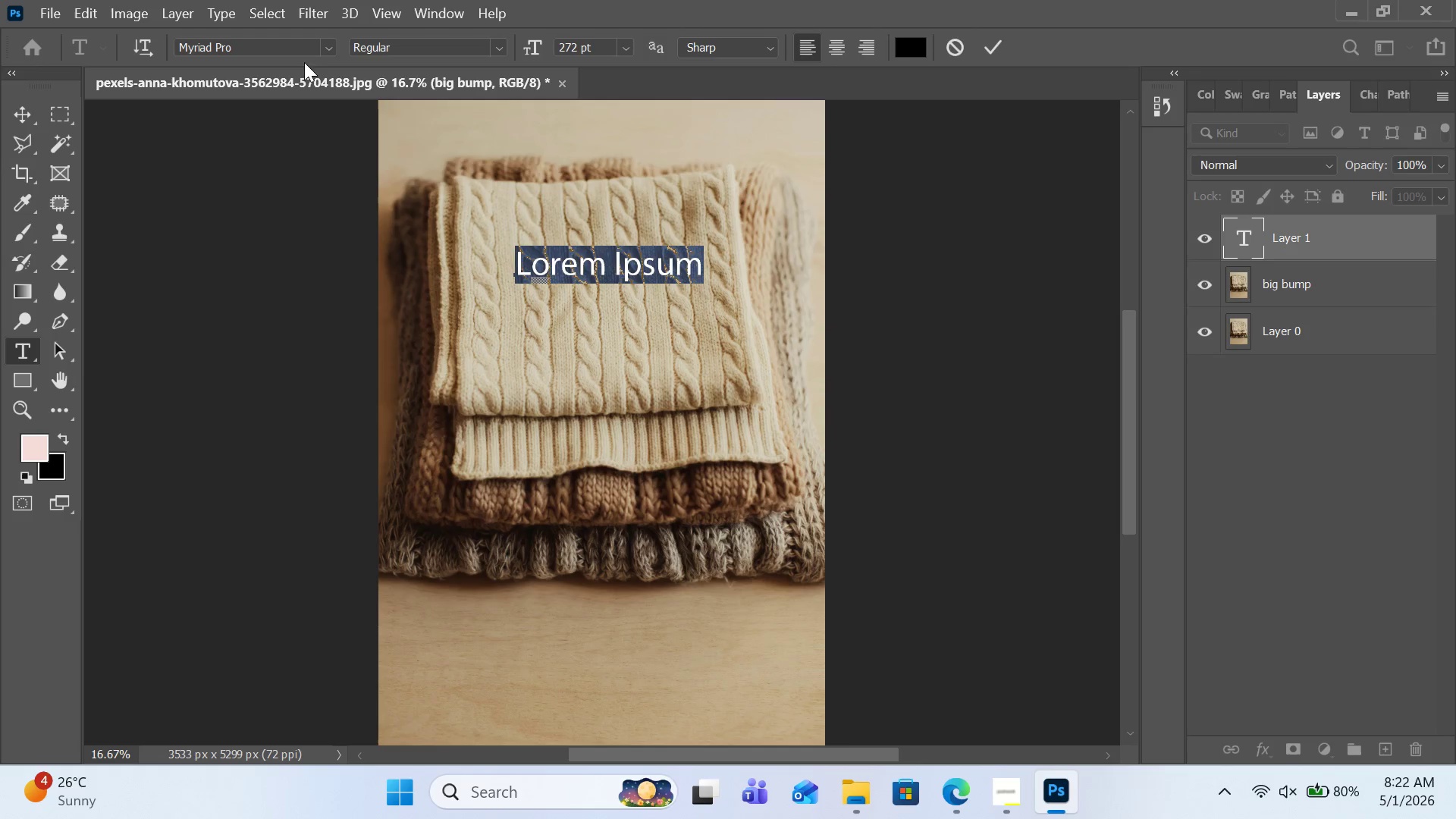 
wait(5.56)
 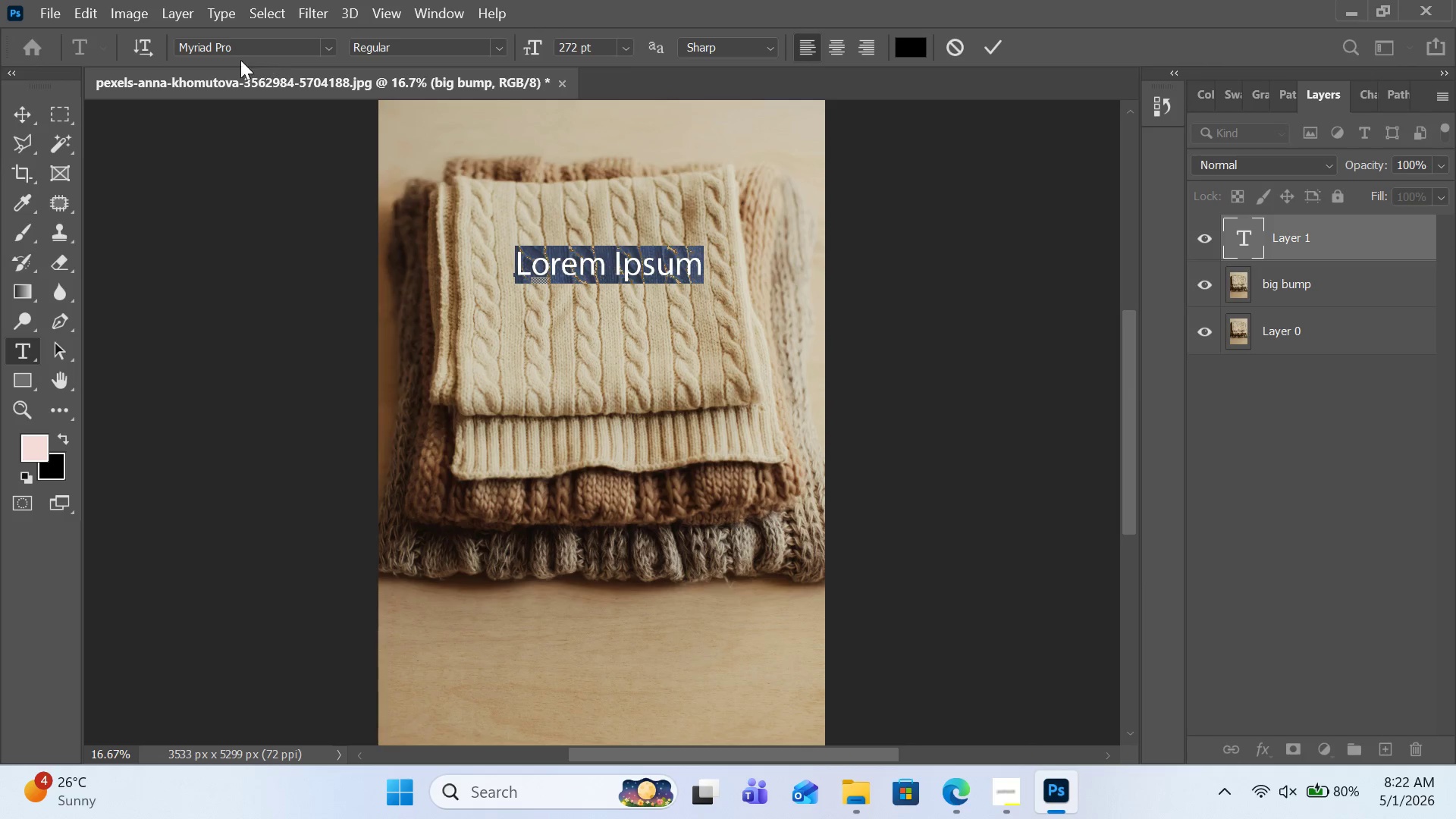 
double_click([620, 253])
 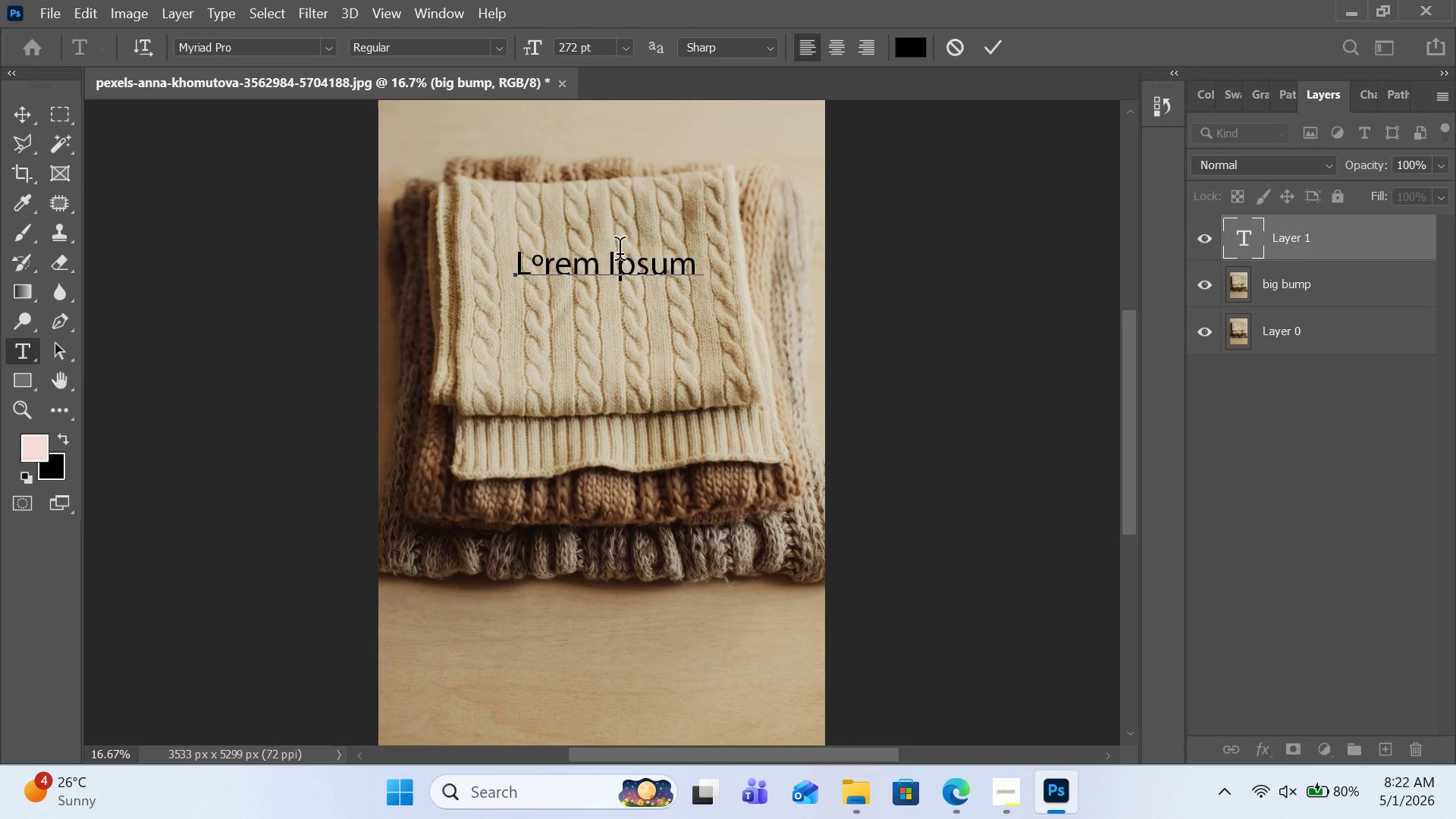 
key(Control+A)
 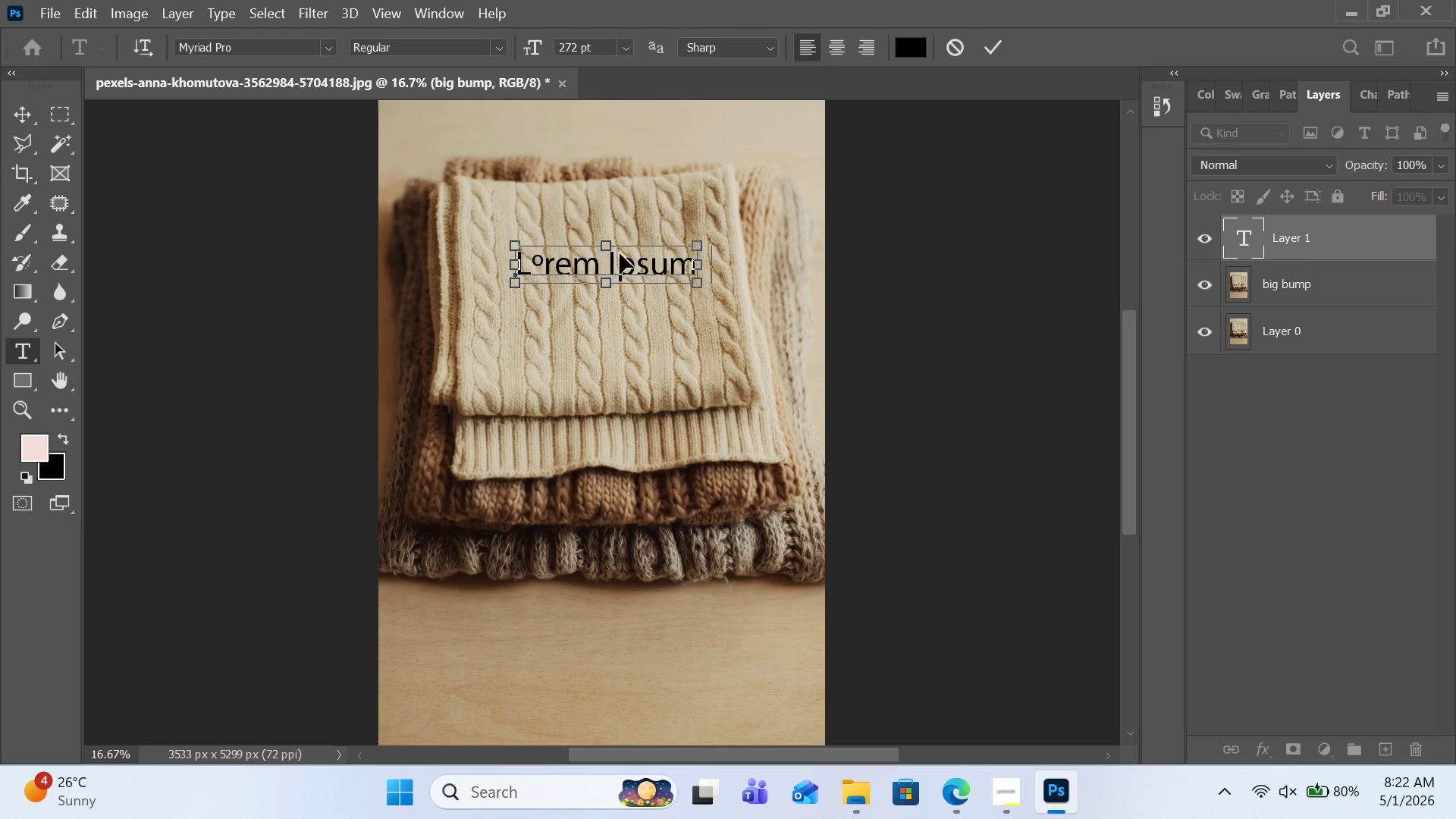 
key(Control+V)
 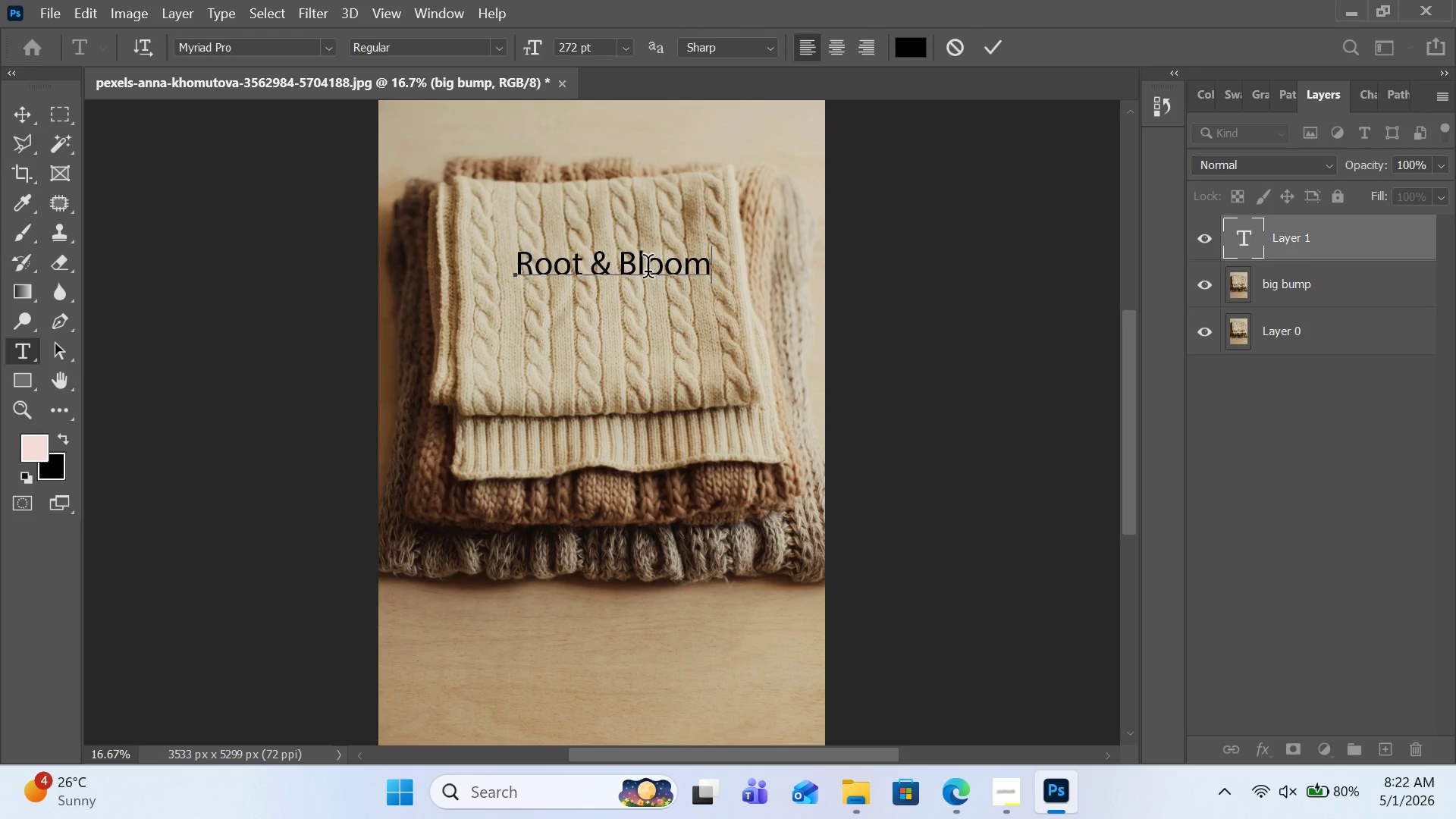 
hold_key(key=ControlLeft, duration=2.58)
left_click_drag(start_coordinate=[641, 271], to_coordinate=[630, 297])
 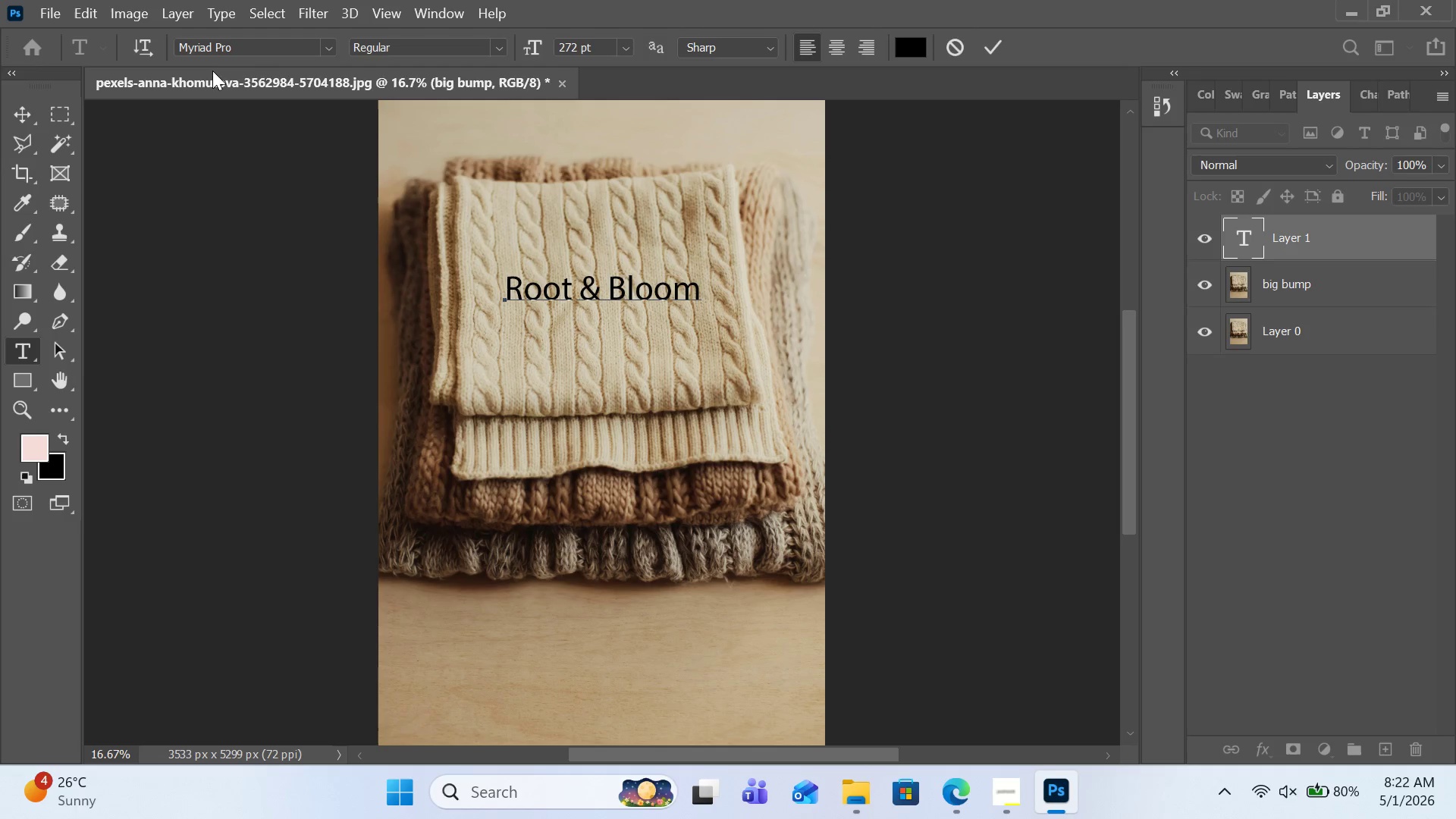 
wait(5.12)
 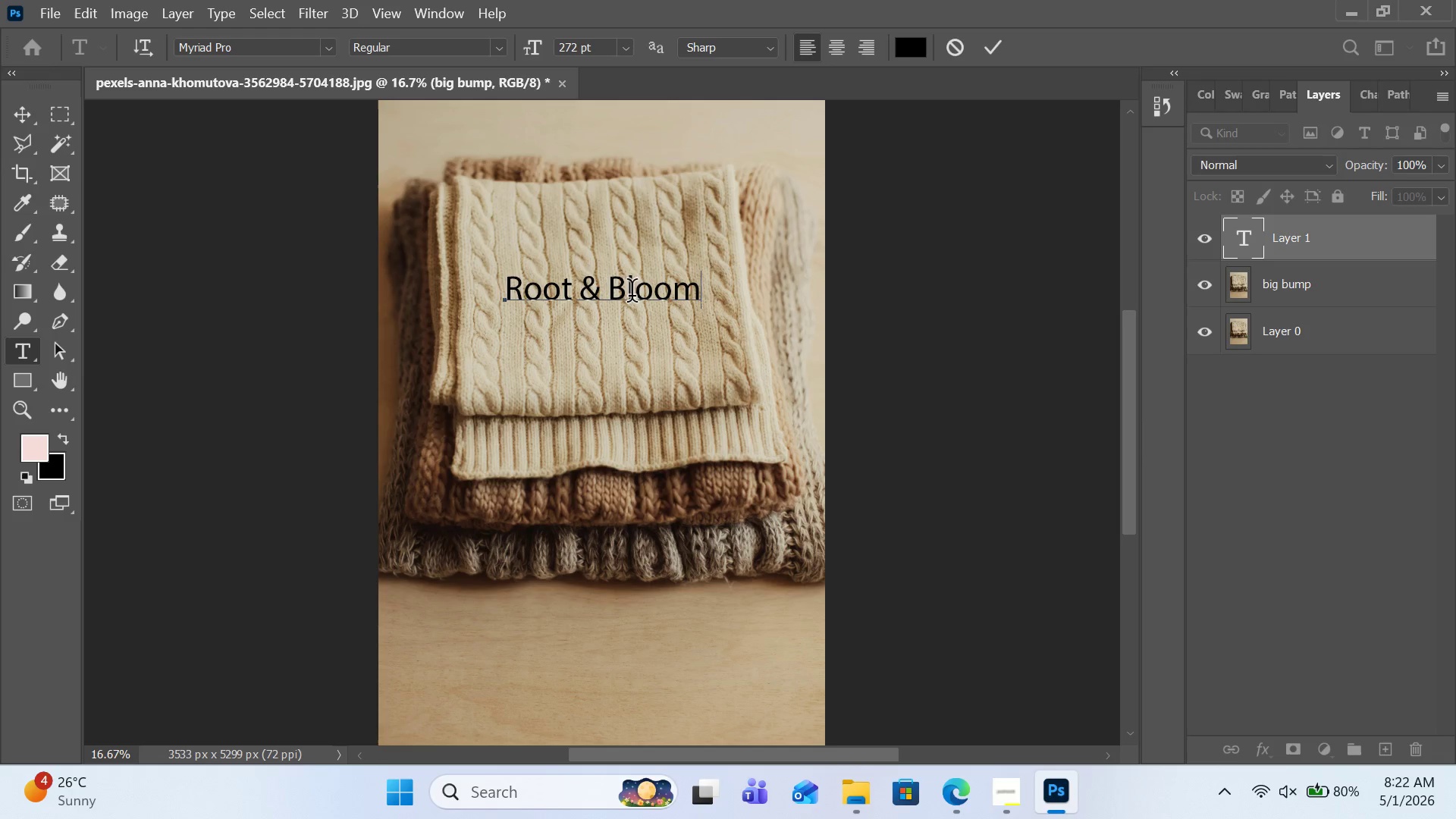 
left_click([312, 54])
 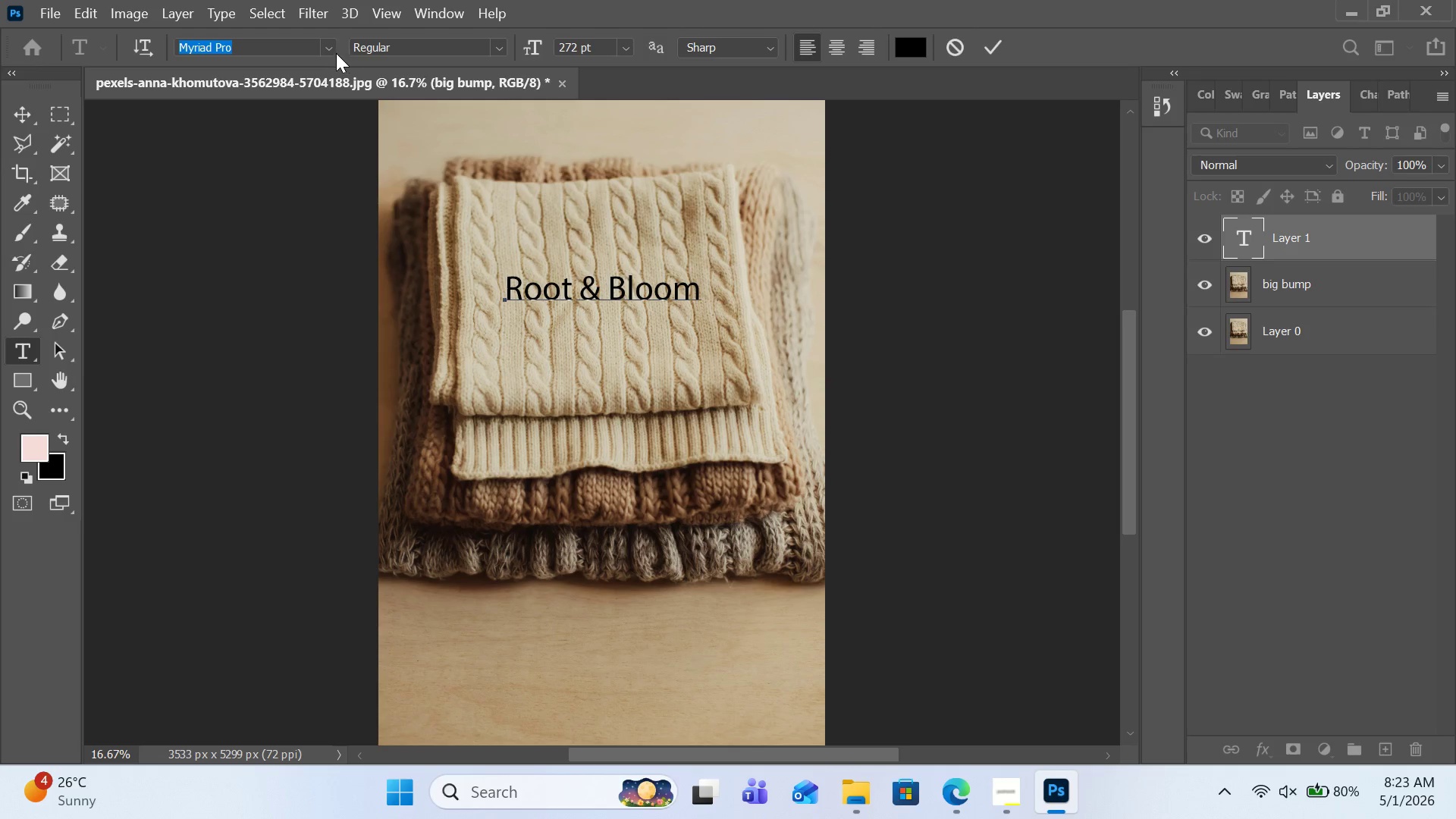 
left_click([335, 53])
 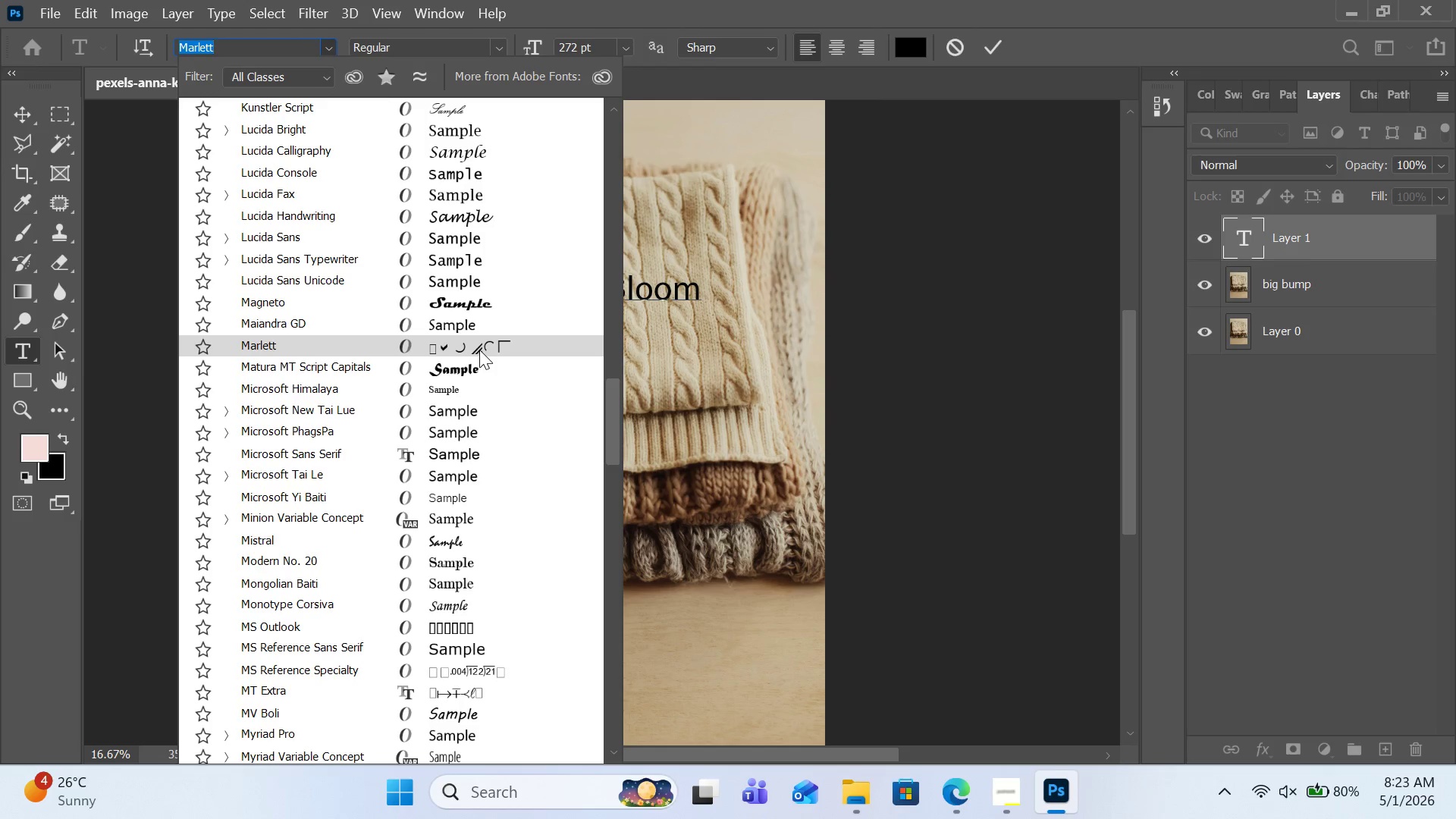 
scroll: coordinate [479, 350], scroll_direction: up, amount: 13.0
 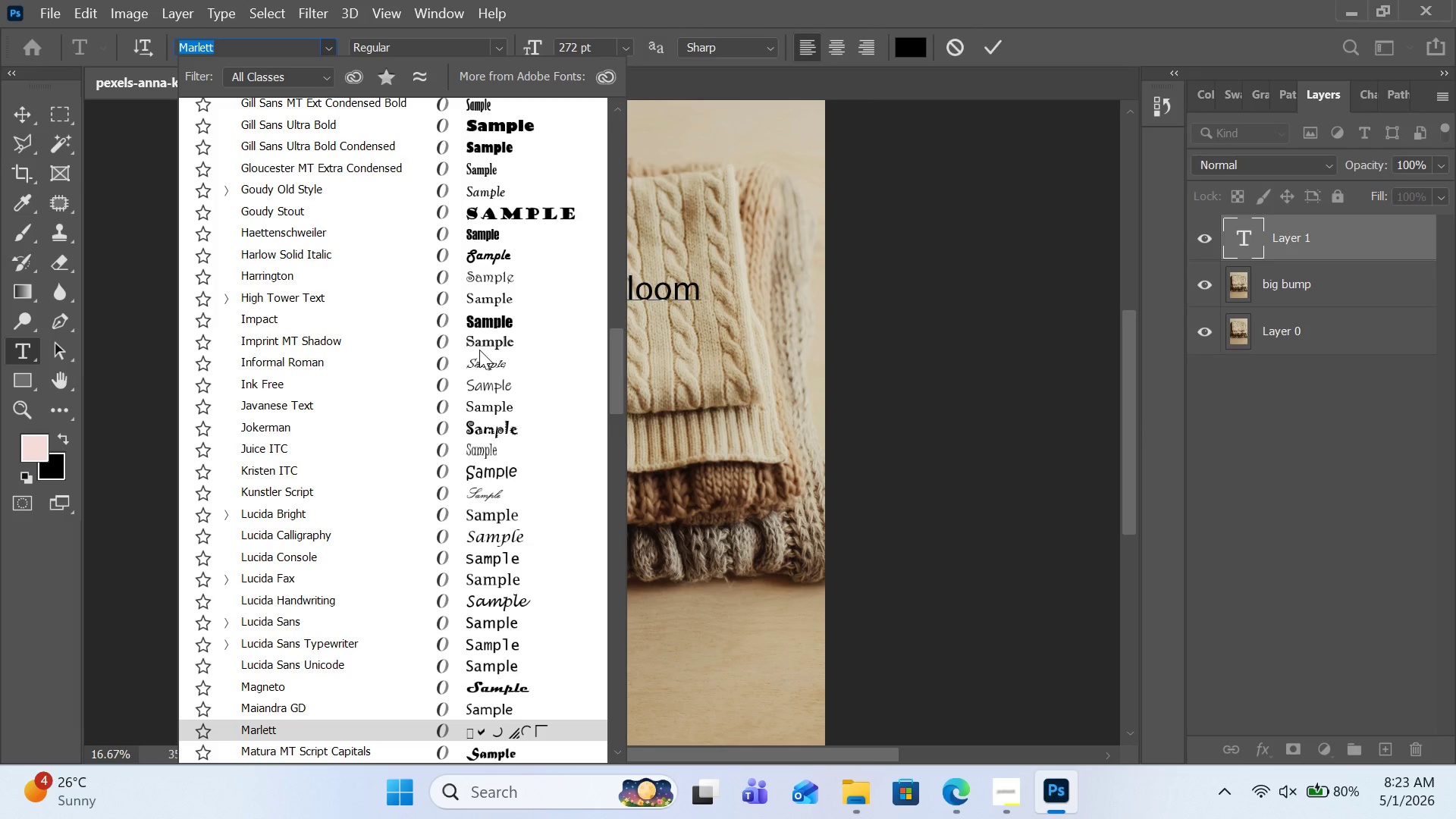 
scroll: coordinate [479, 350], scroll_direction: down, amount: 9.0
 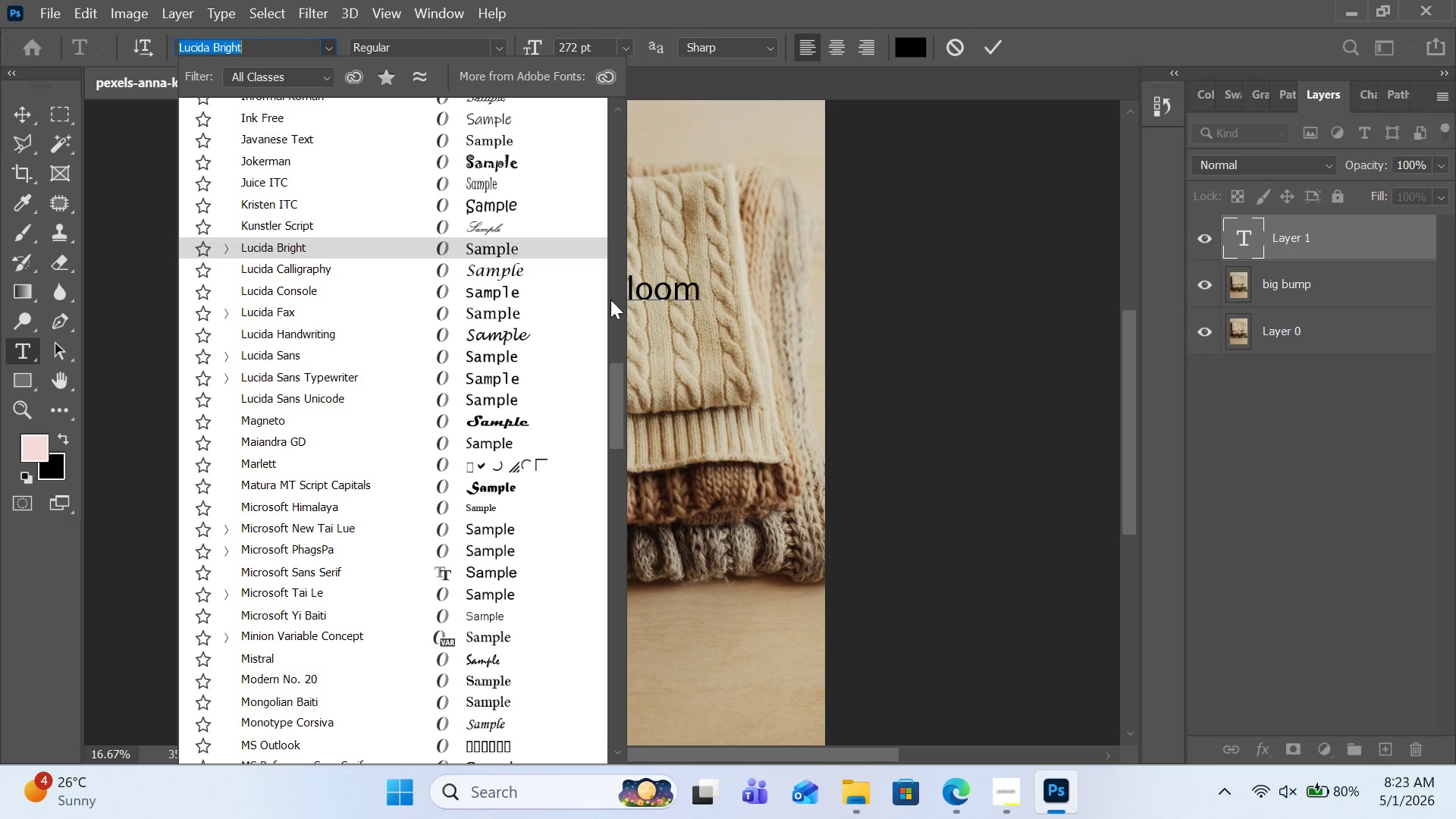 
left_click([303, 55])
 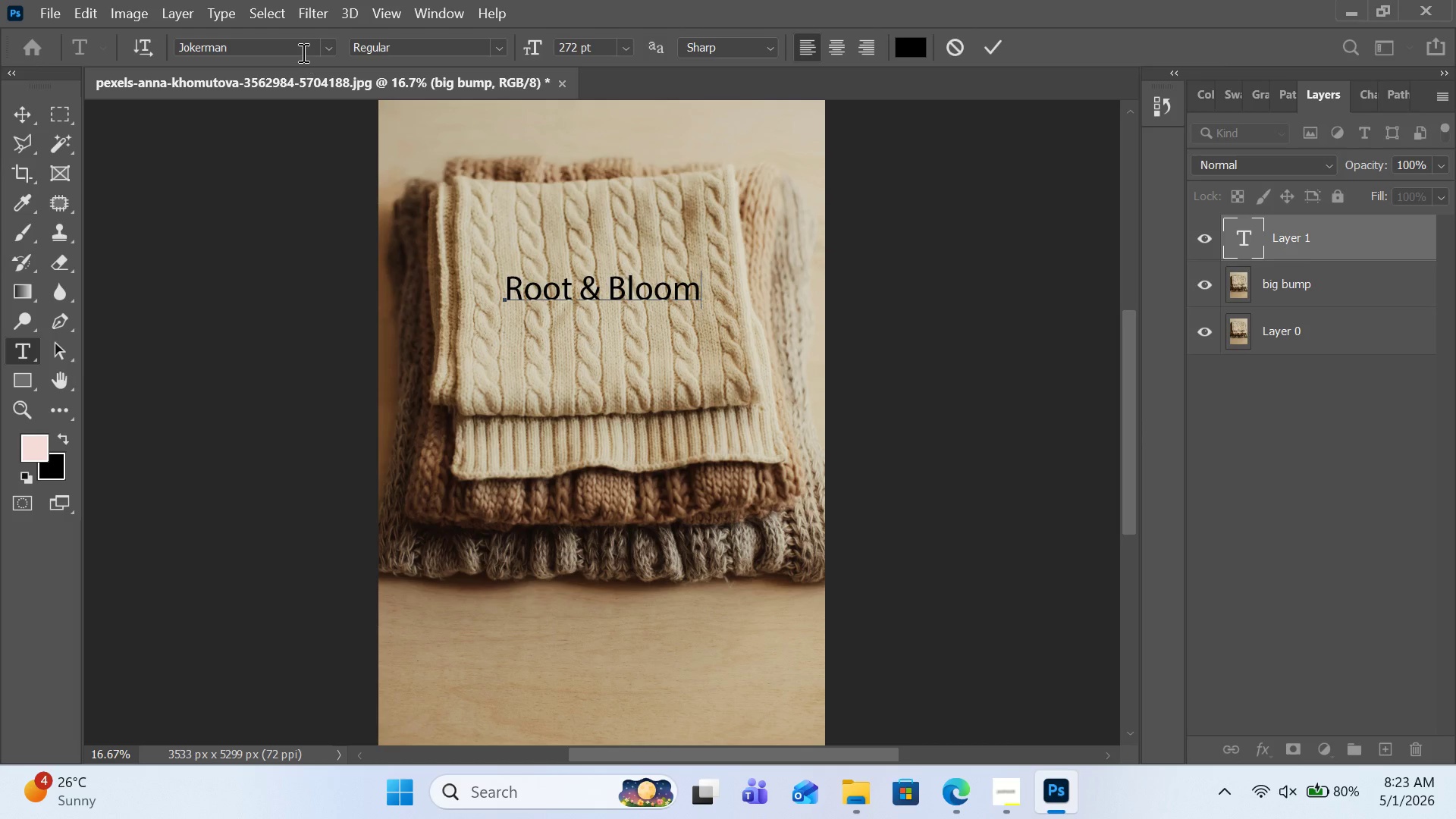 
left_click([302, 52])
 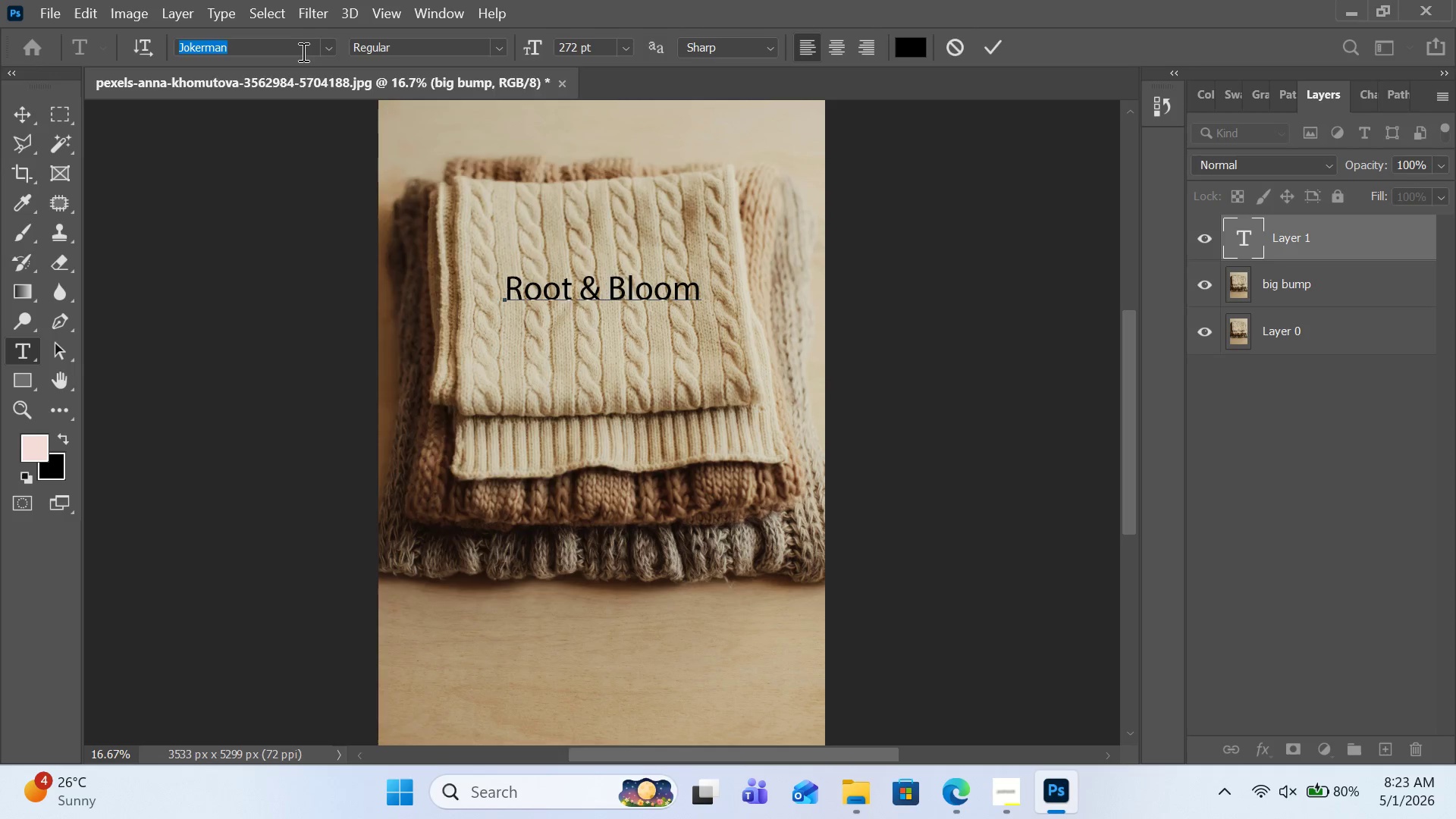 
type(sans se)
 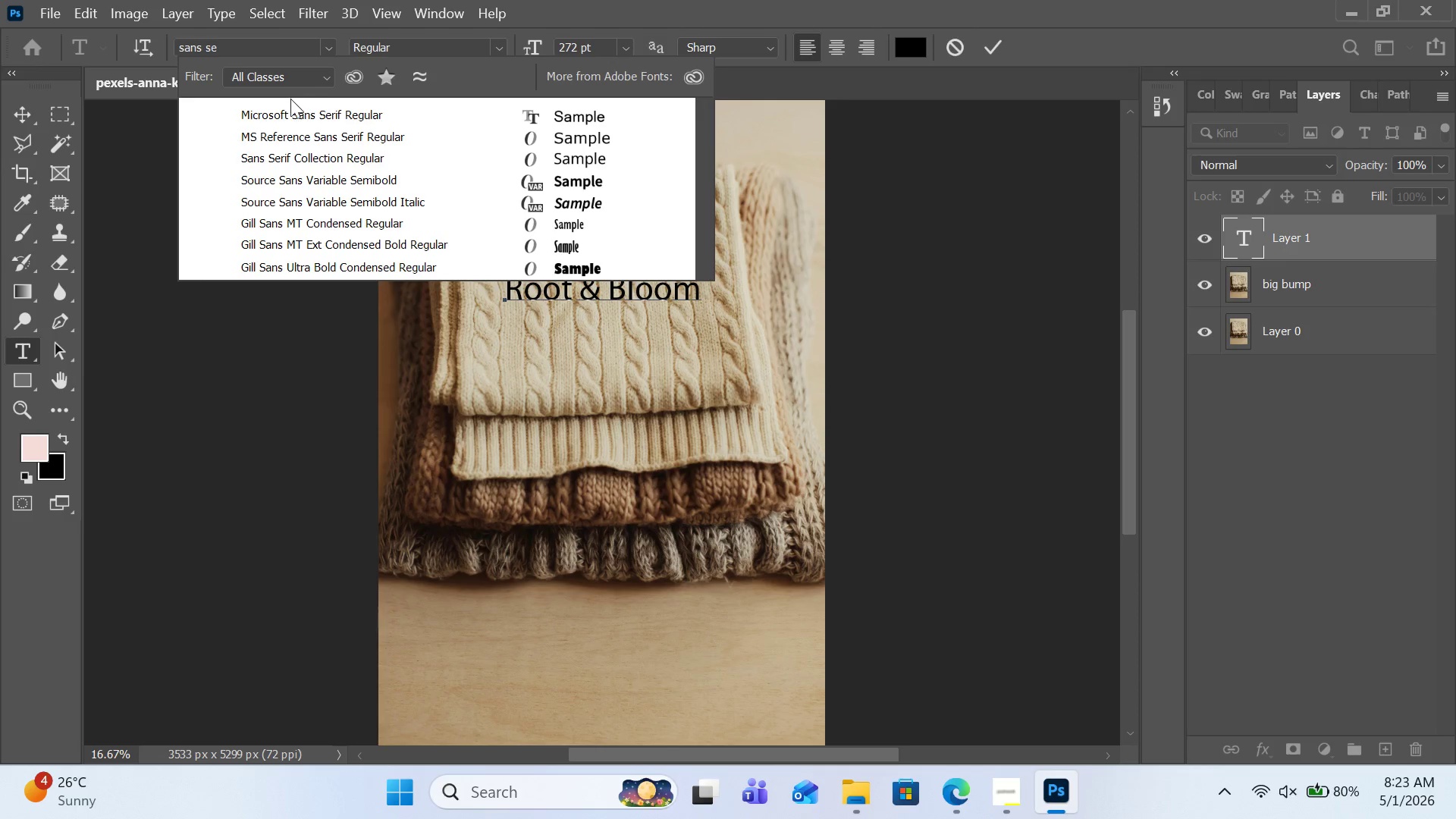 
left_click([293, 111])
 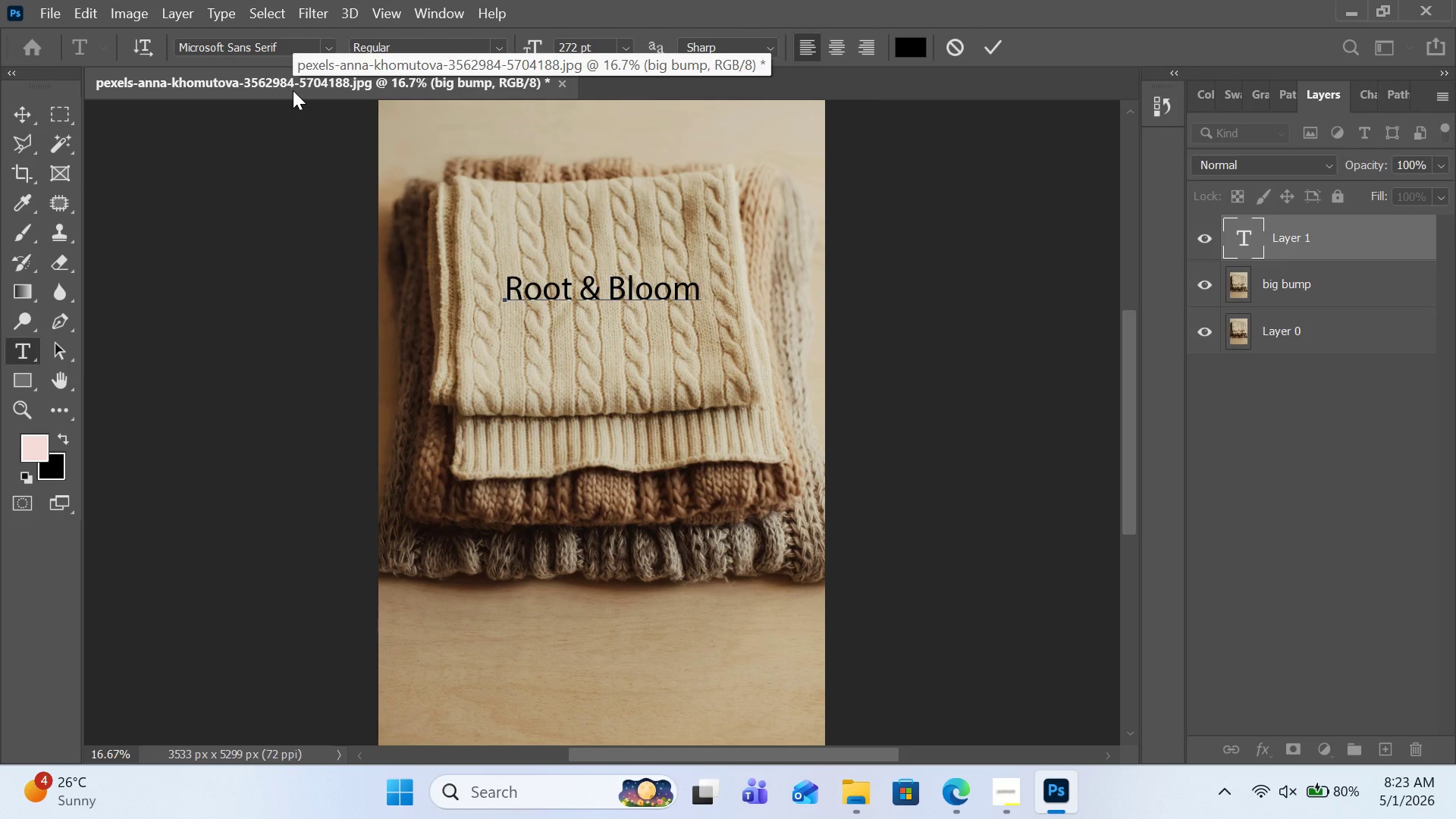 
wait(7.02)
 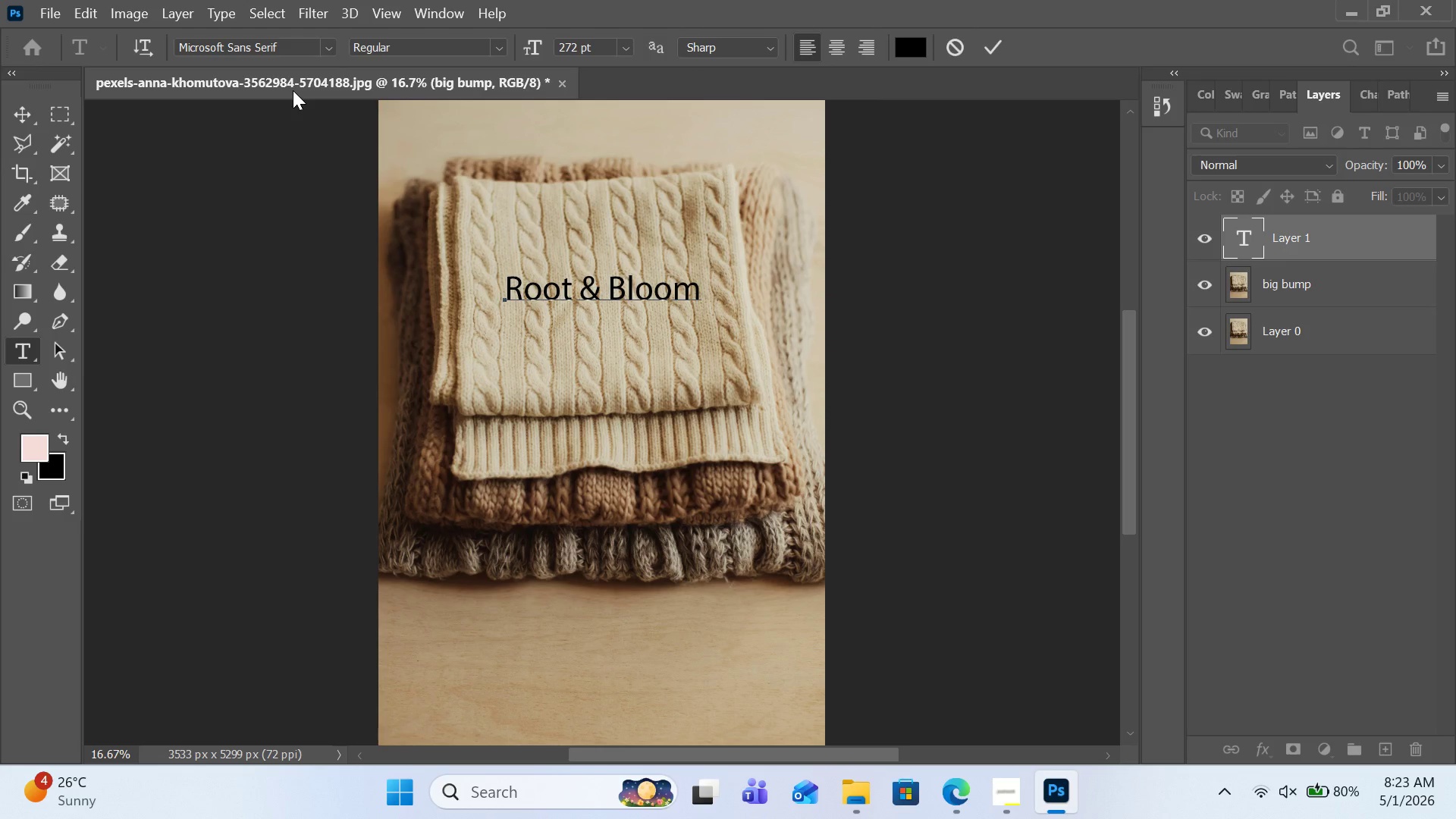 
left_click([999, 791])